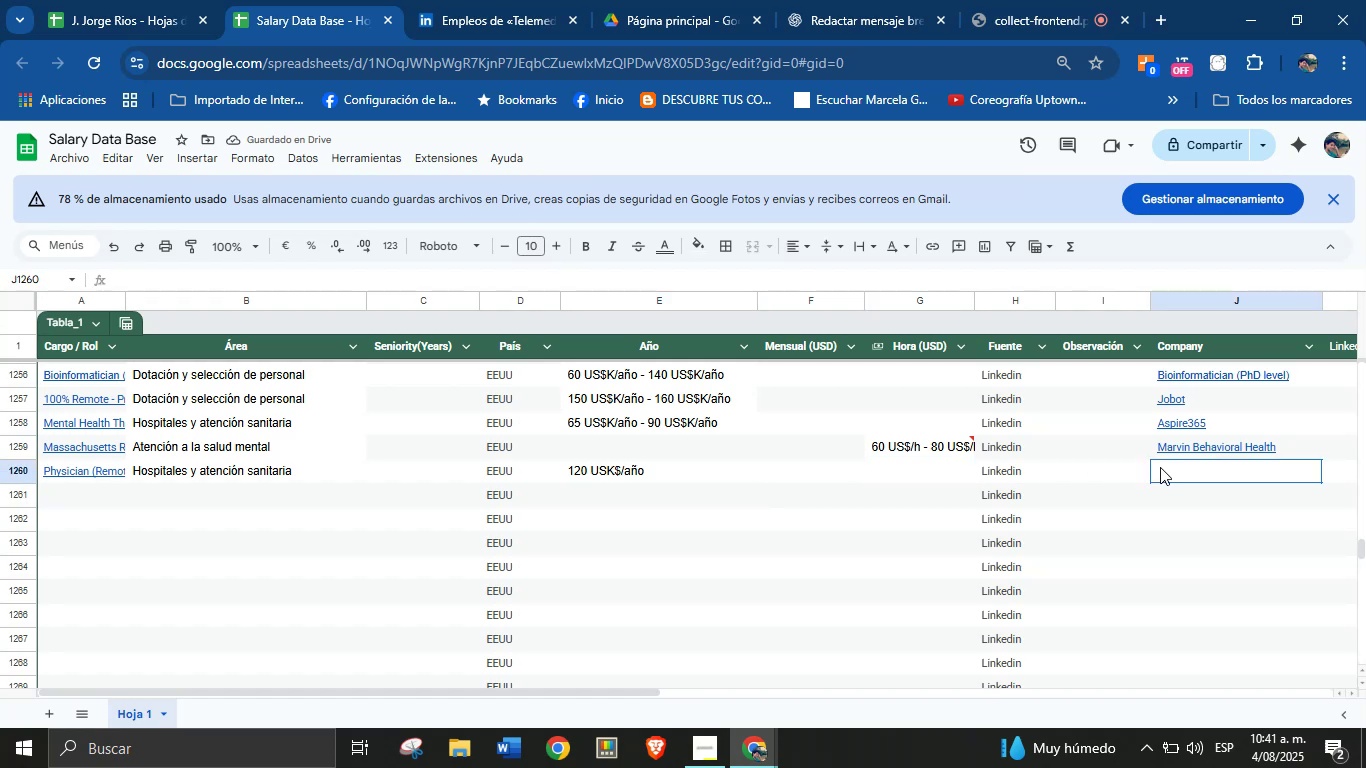 
key(Meta+V)
 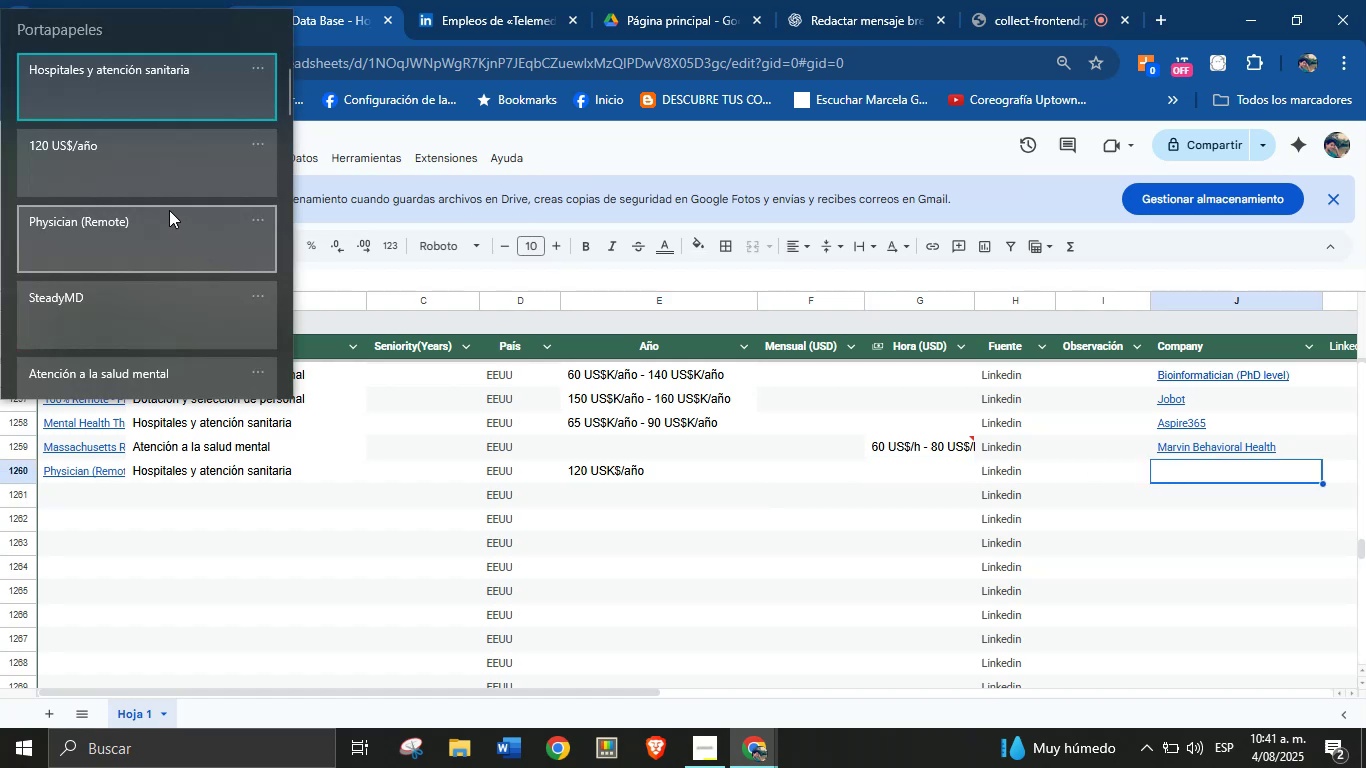 
key(Meta+MetaLeft)
 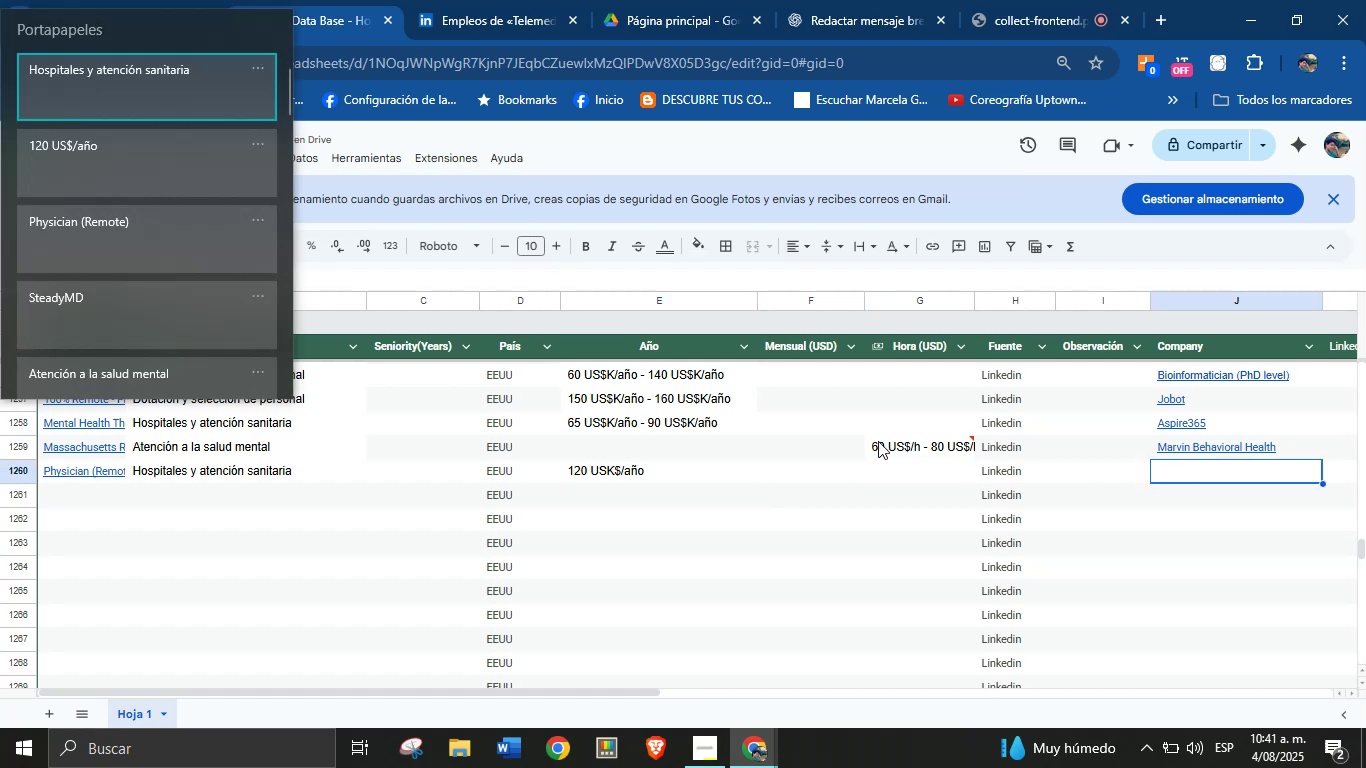 
key(Meta+MetaLeft)
 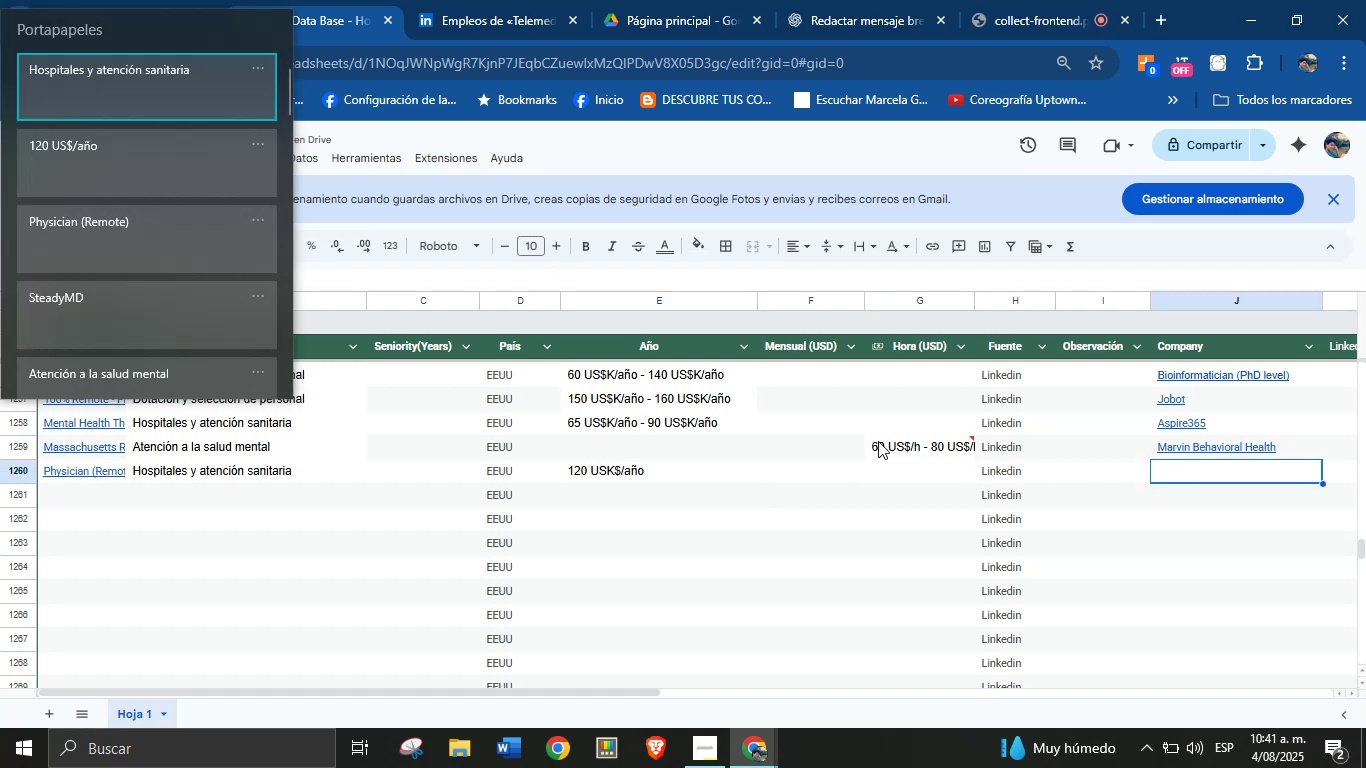 
left_click([129, 295])
 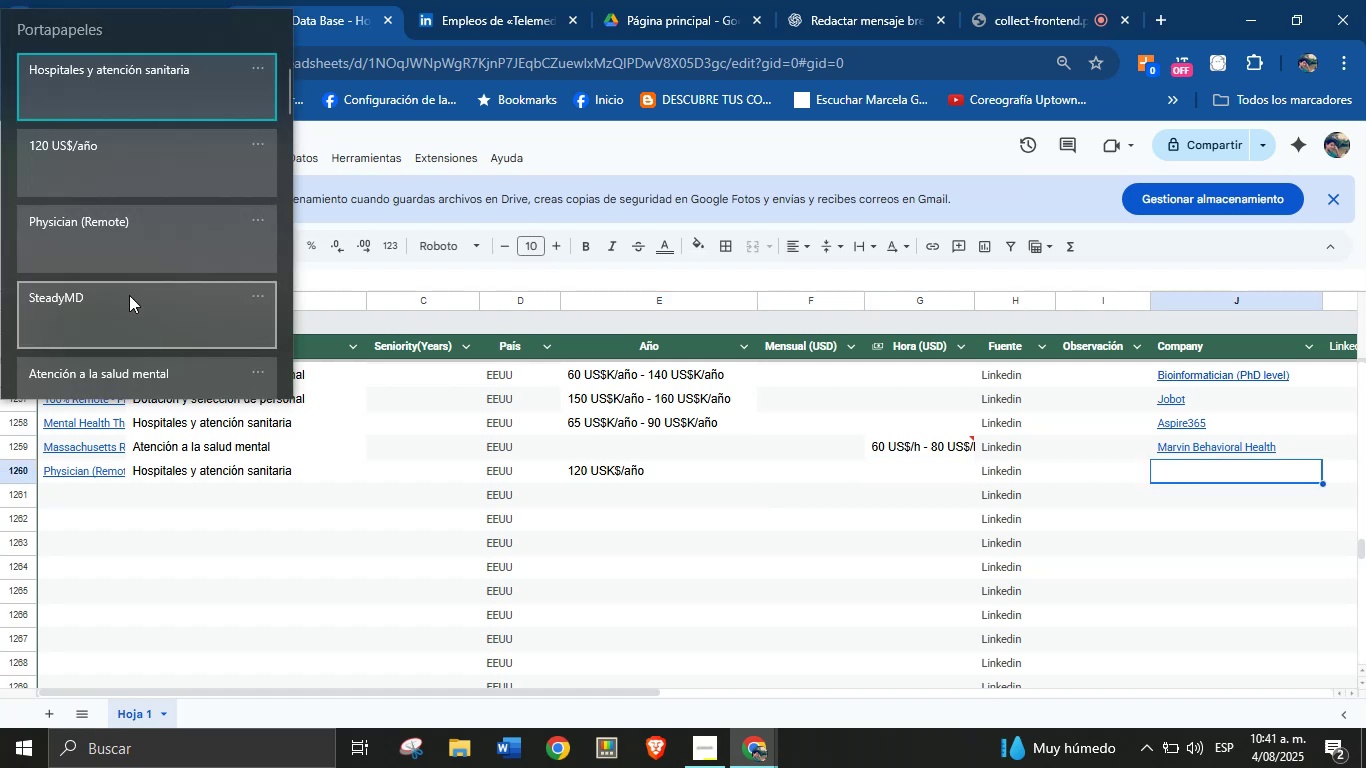 
key(Control+ControlLeft)
 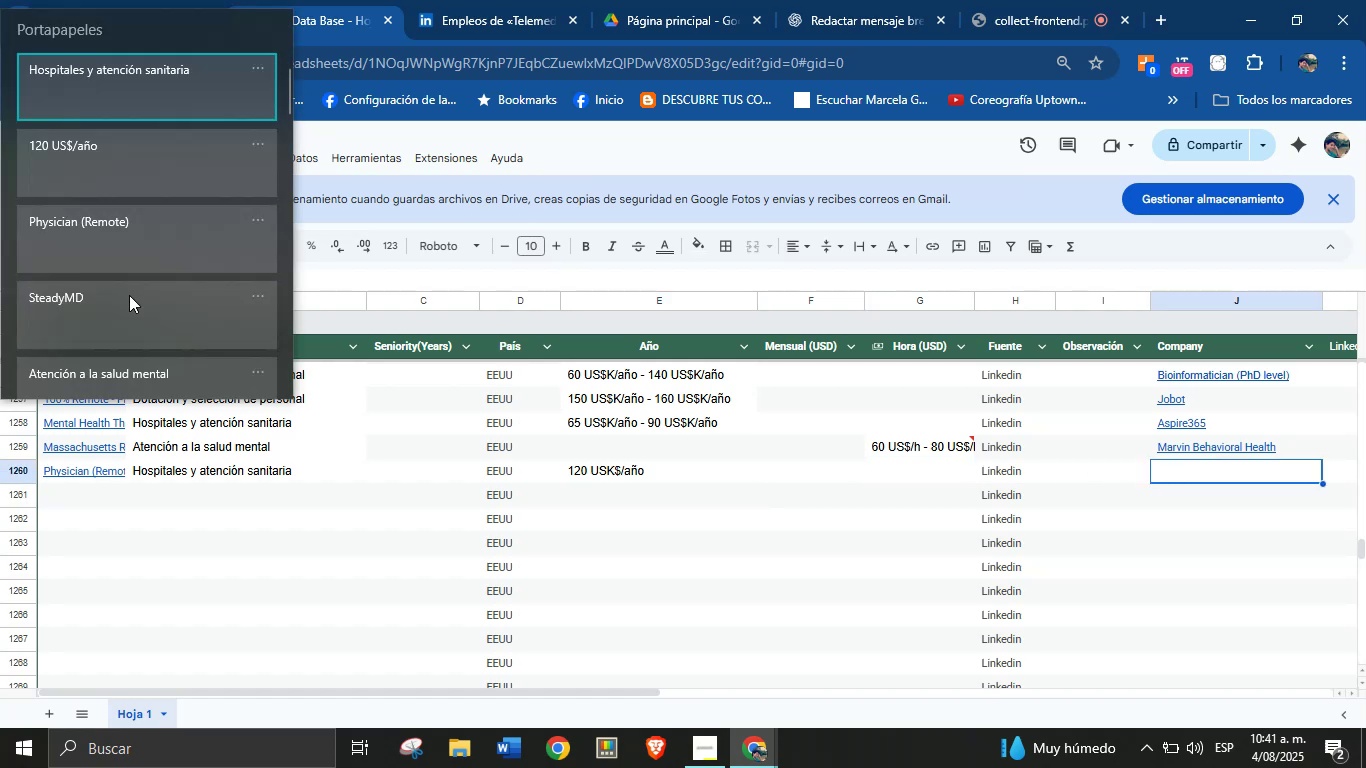 
key(Control+V)
 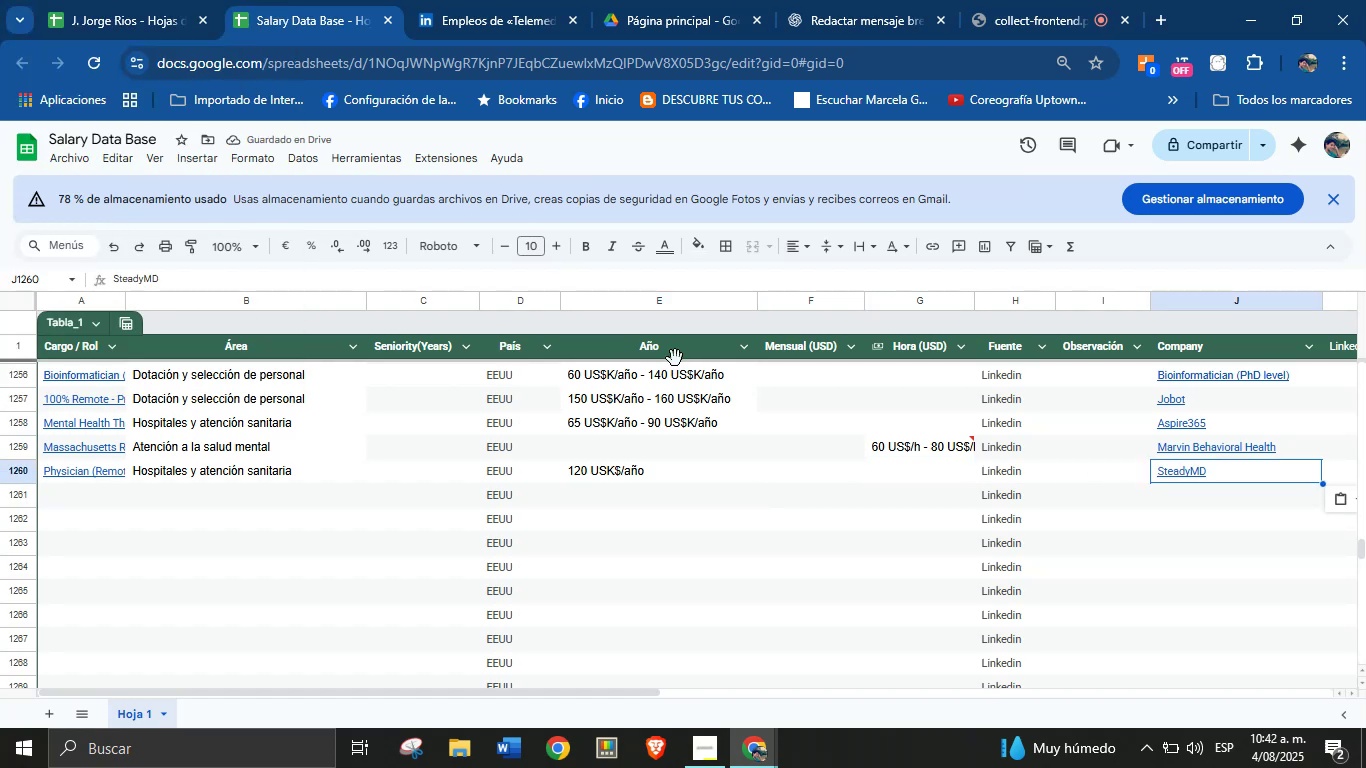 
wait(8.85)
 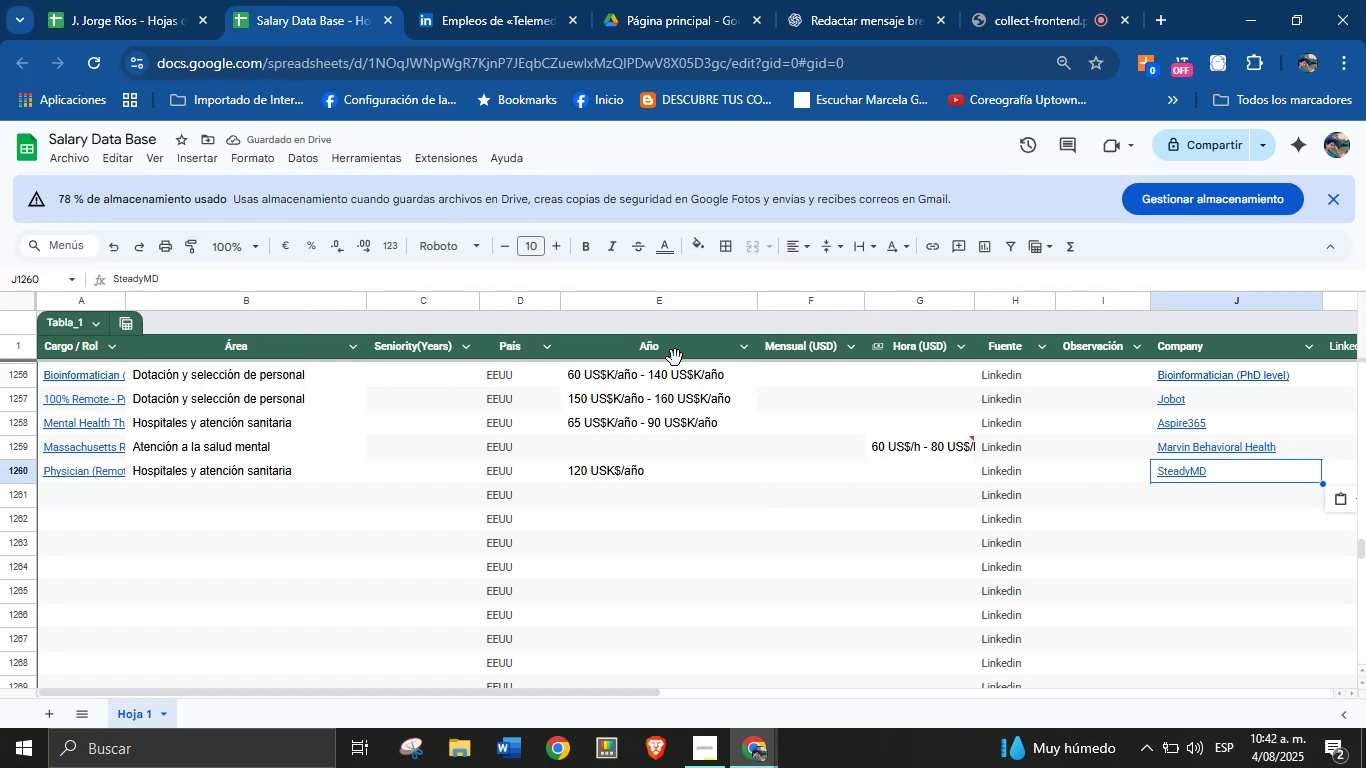 
left_click([91, 500])
 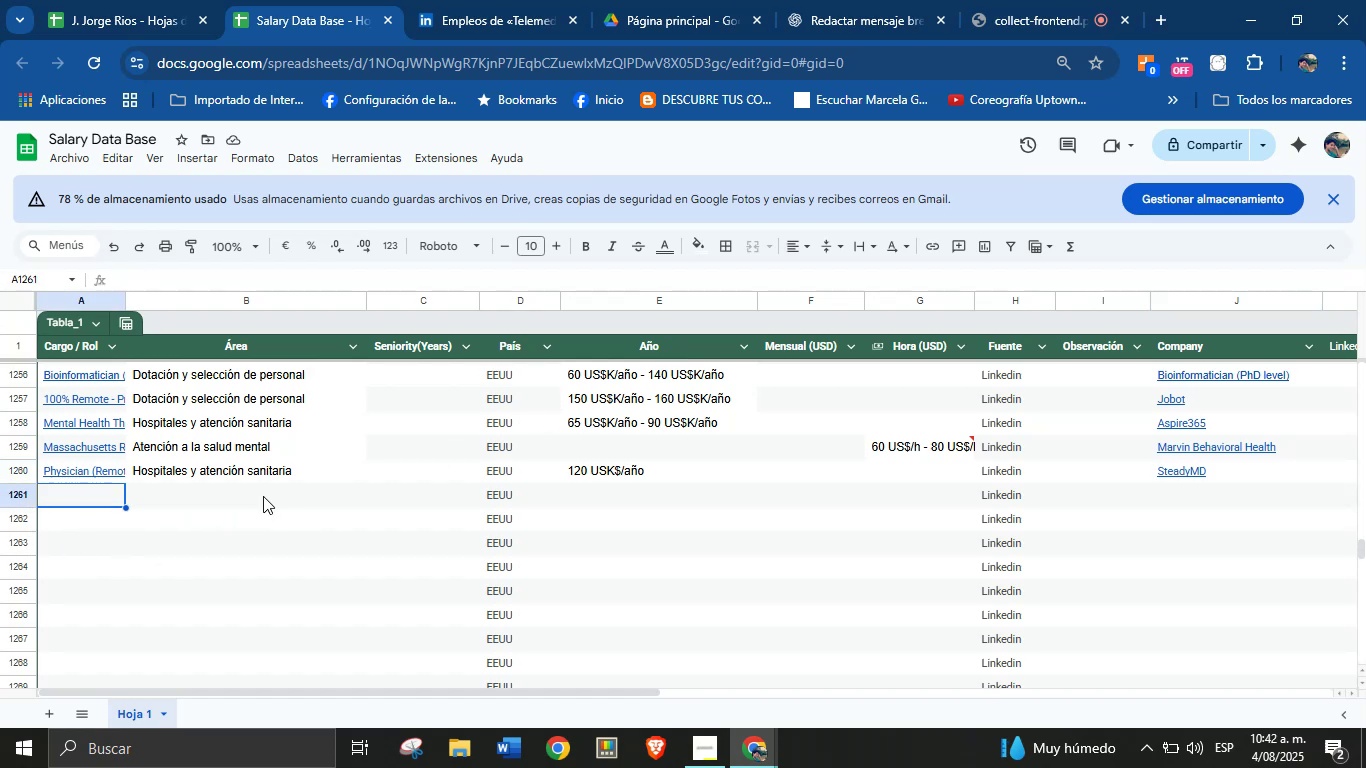 
left_click([487, 0])
 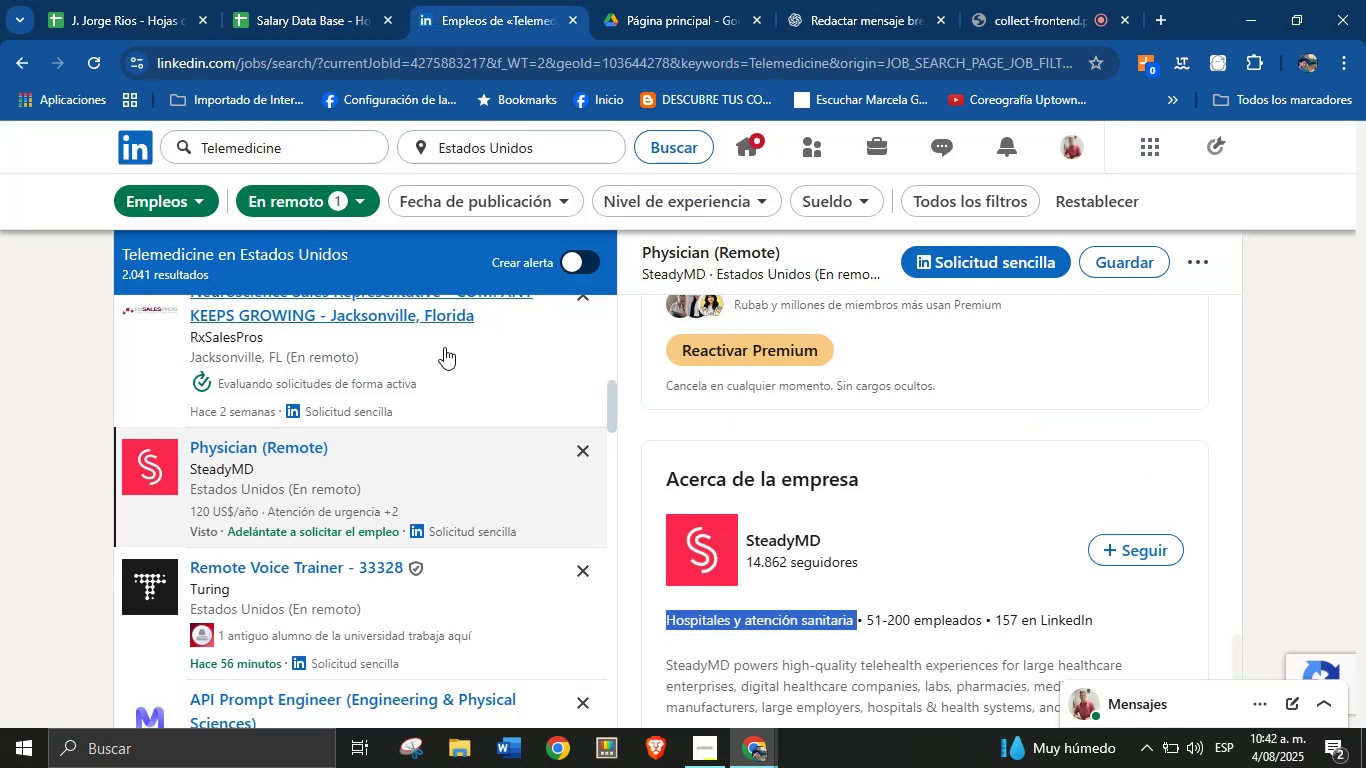 
scroll: coordinate [421, 402], scroll_direction: down, amount: 2.0
 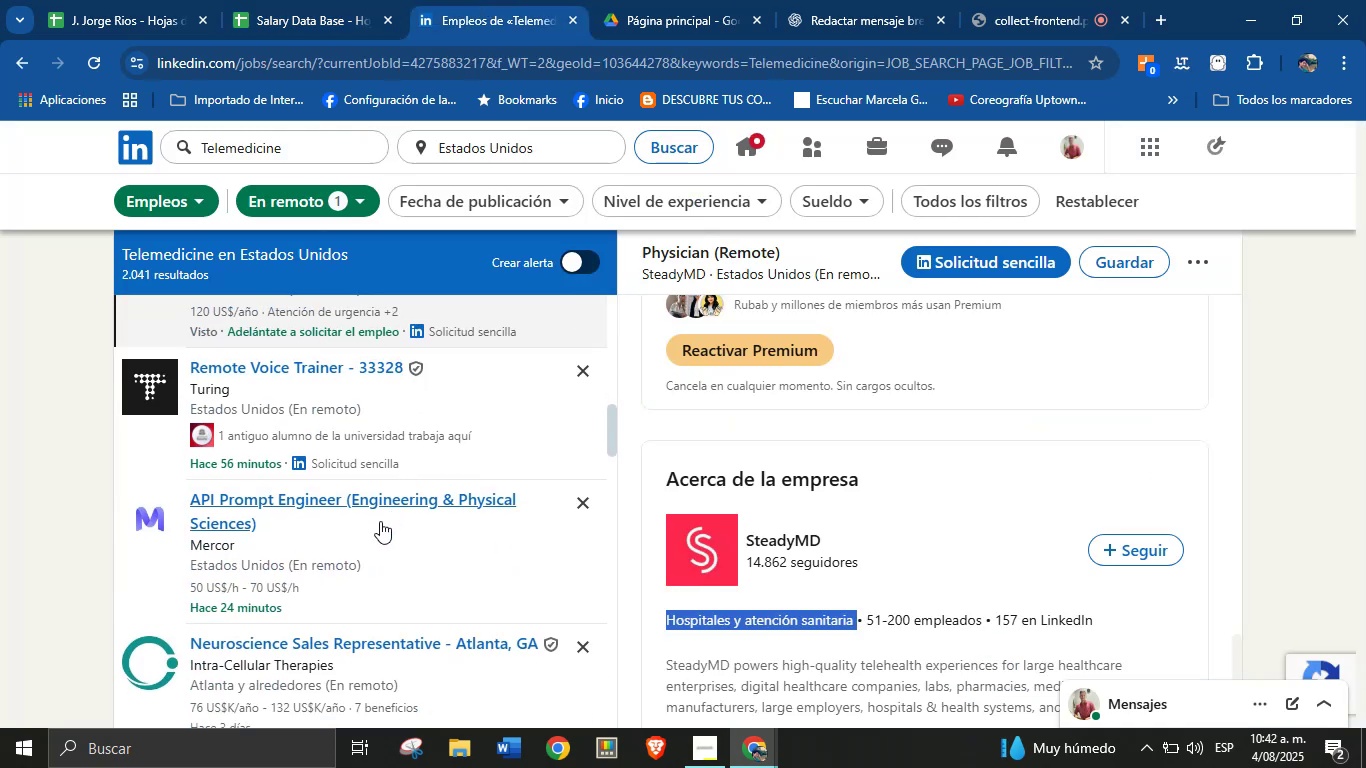 
left_click([369, 538])
 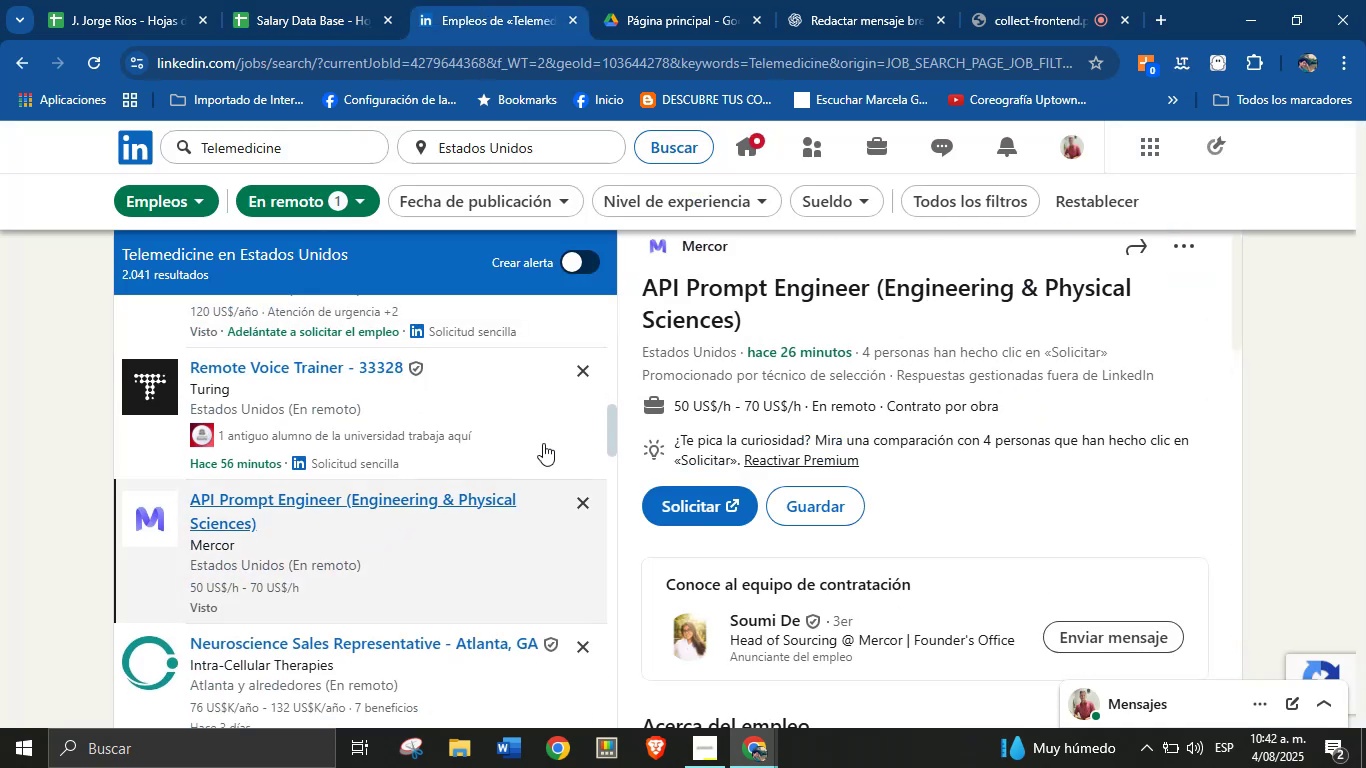 
left_click_drag(start_coordinate=[757, 325], to_coordinate=[650, 289])
 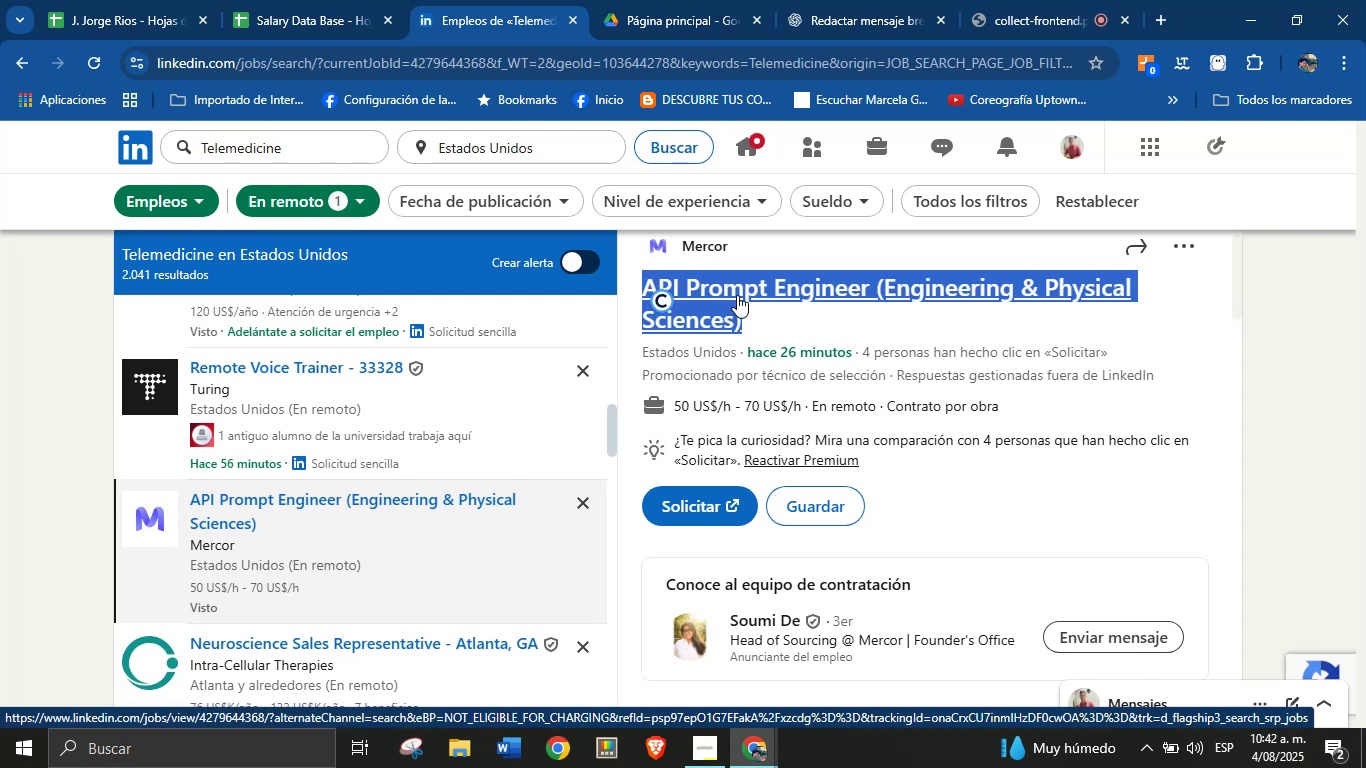 
key(Alt+AltLeft)
 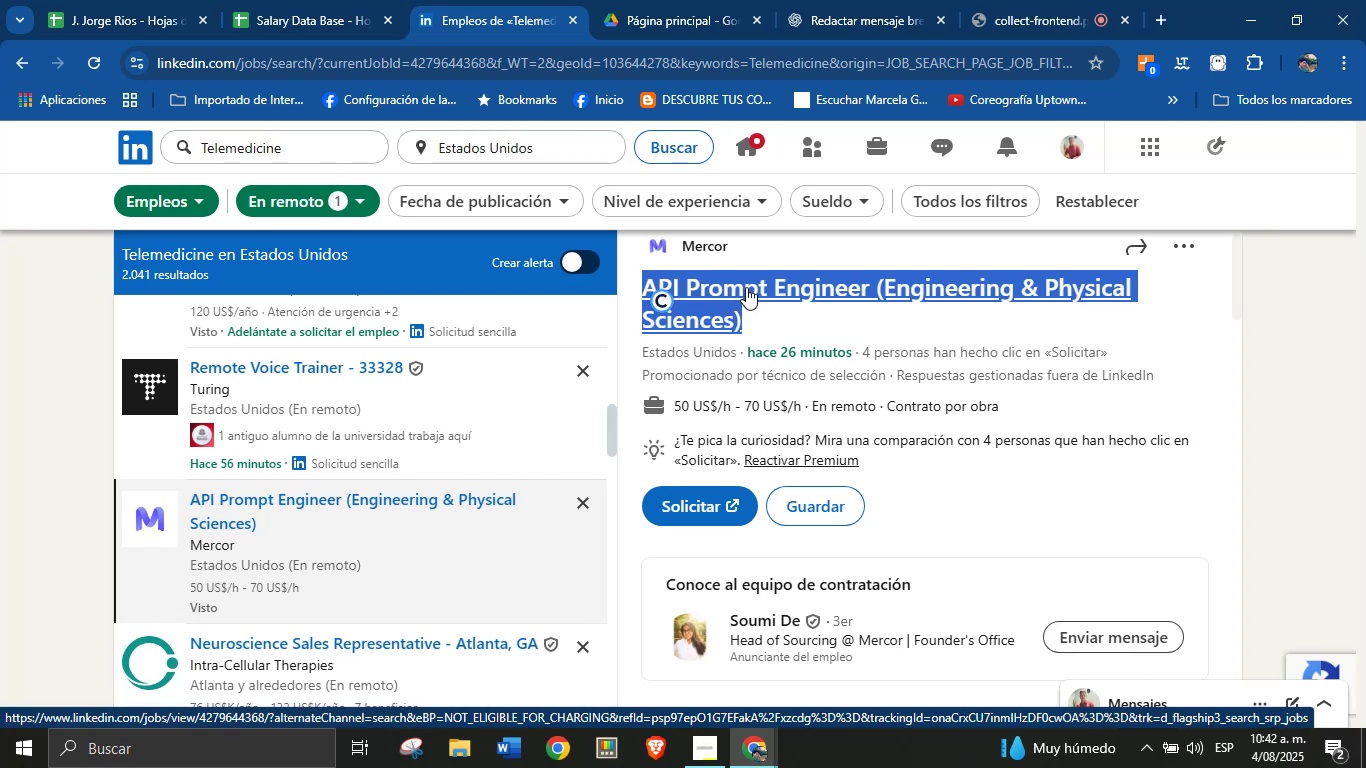 
key(Alt+Control+ControlLeft)
 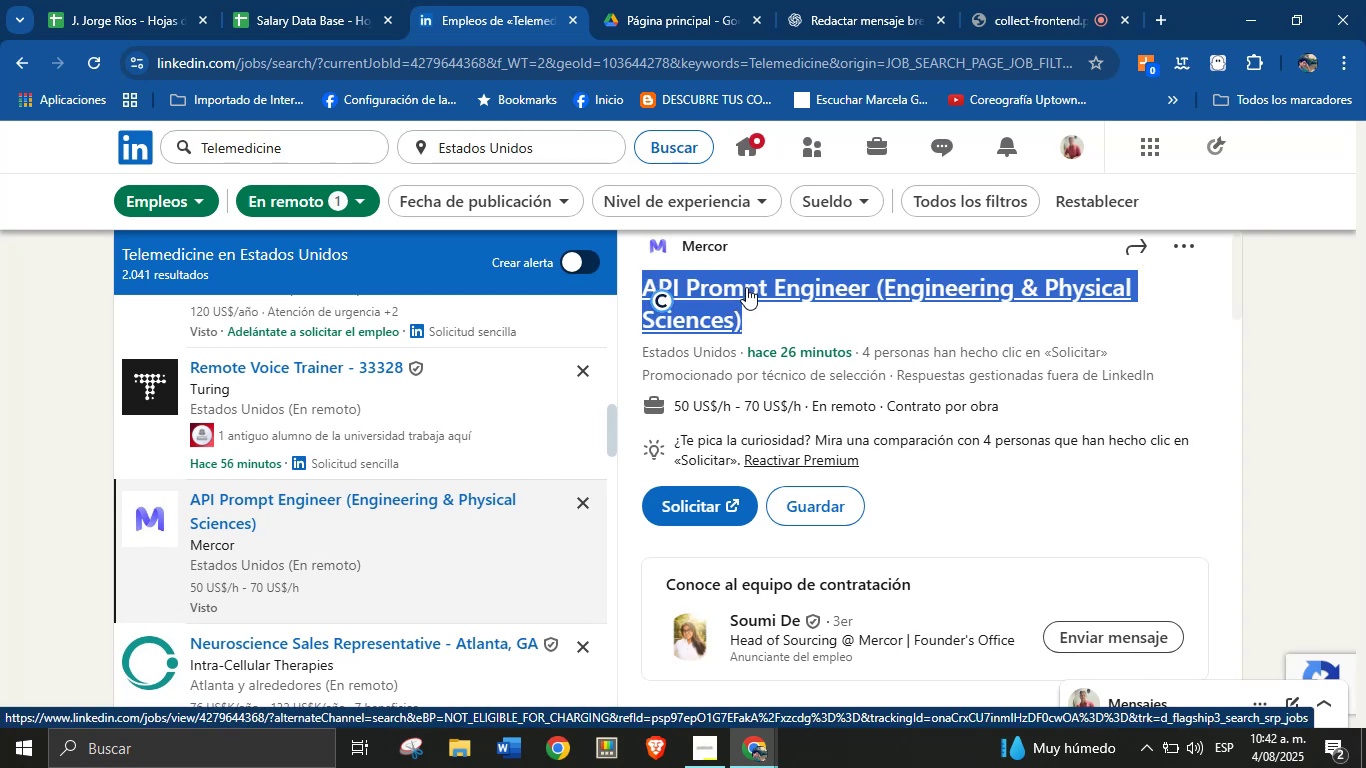 
key(Alt+Control+C)
 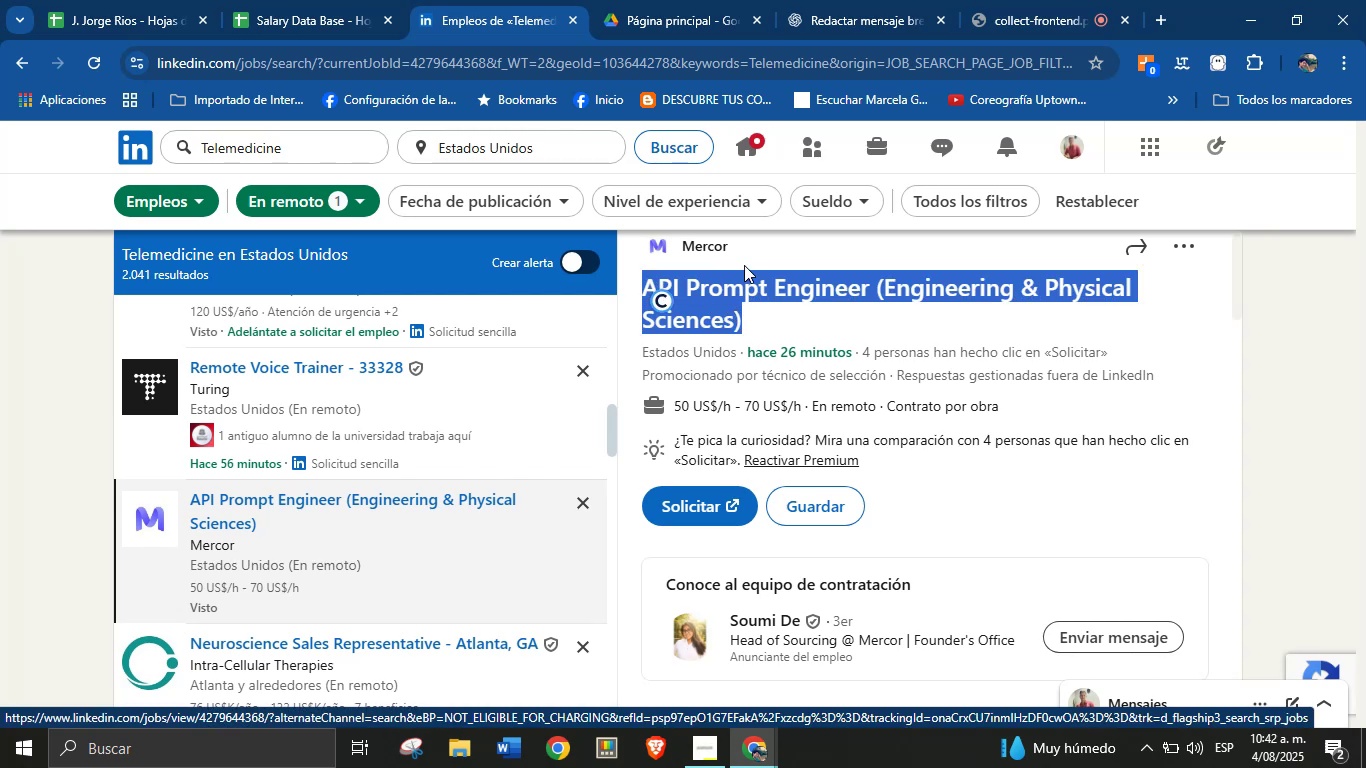 
left_click_drag(start_coordinate=[743, 253], to_coordinate=[686, 249])
 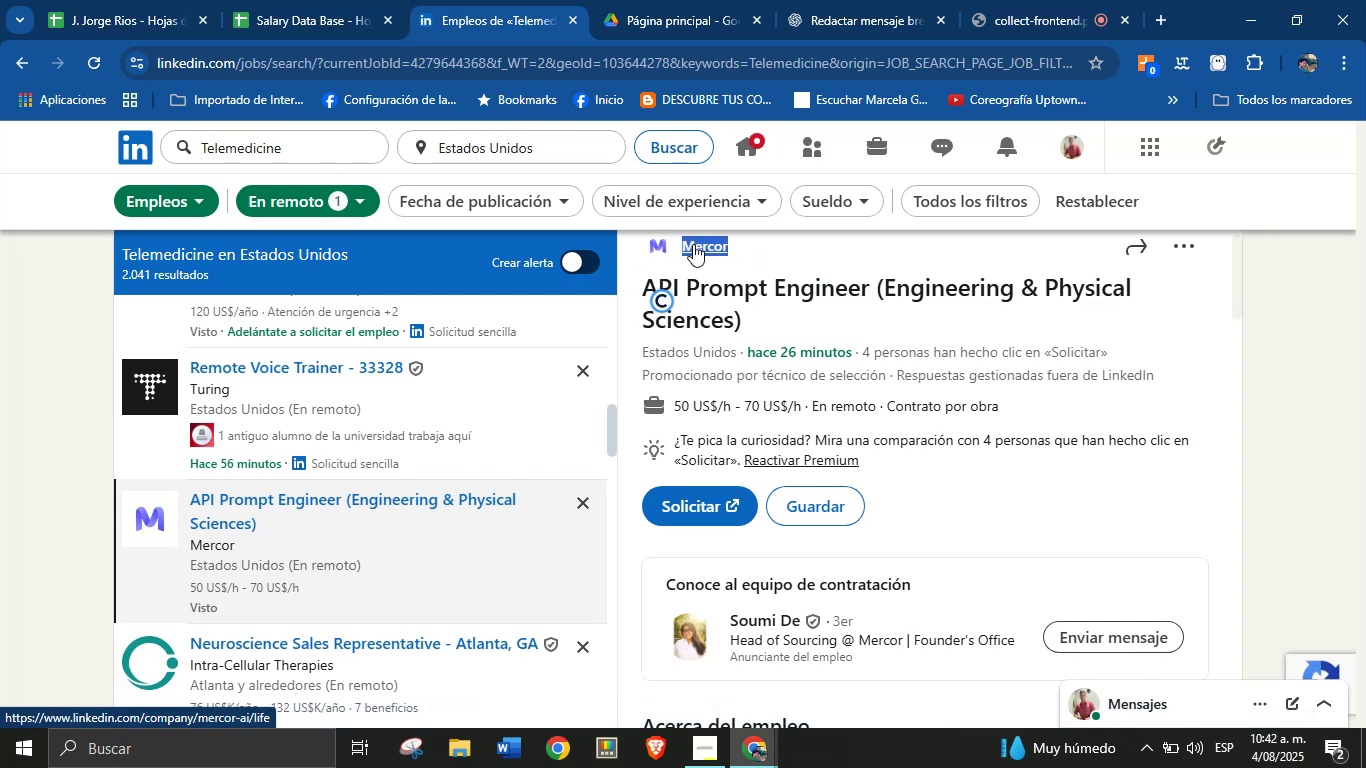 
key(Alt+AltLeft)
 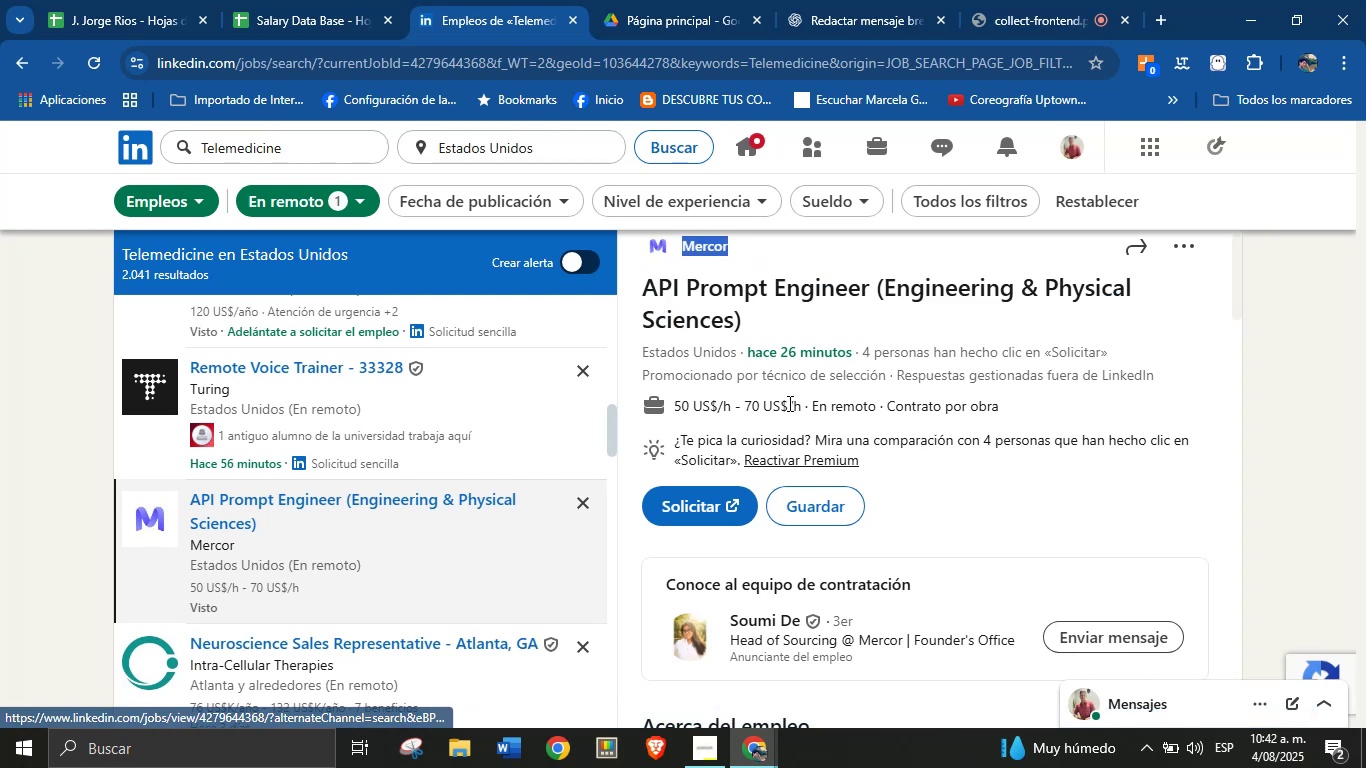 
key(Alt+Control+ControlLeft)
 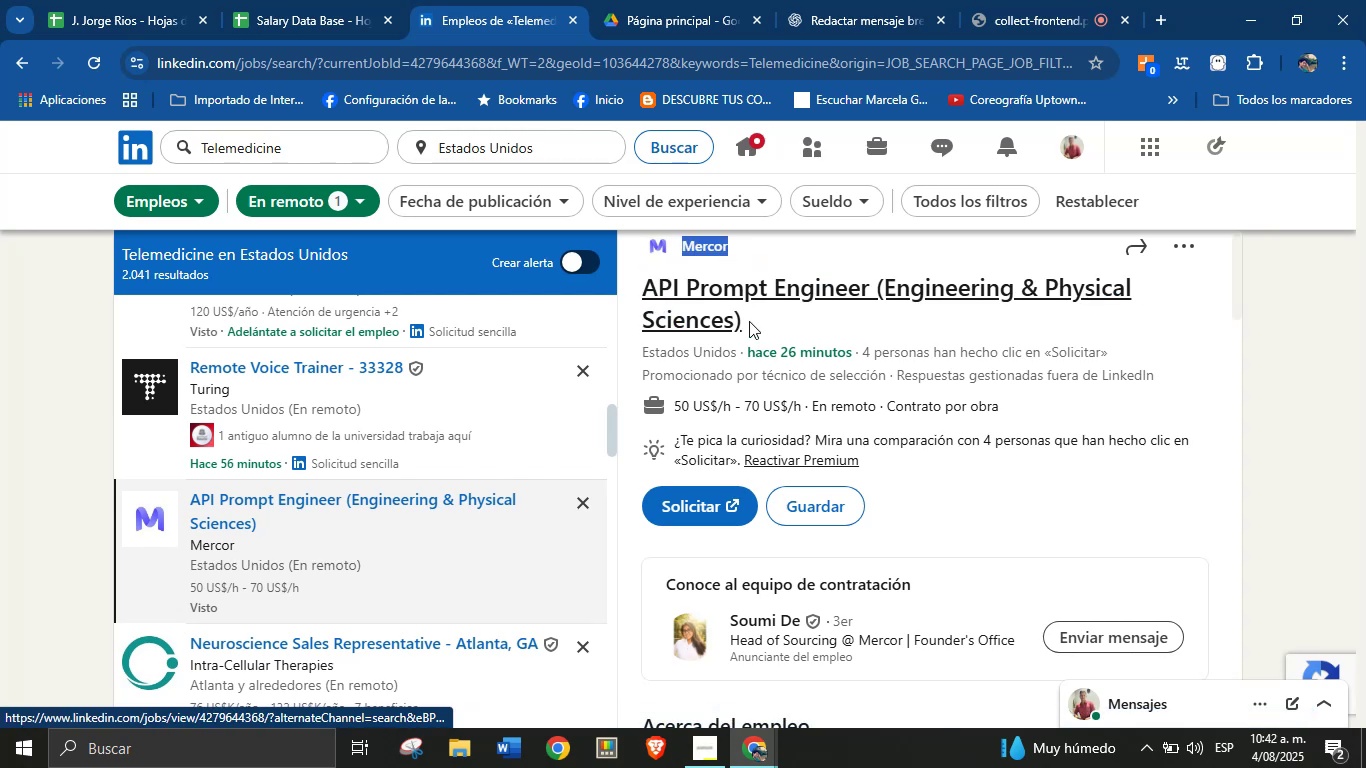 
key(Alt+Control+C)
 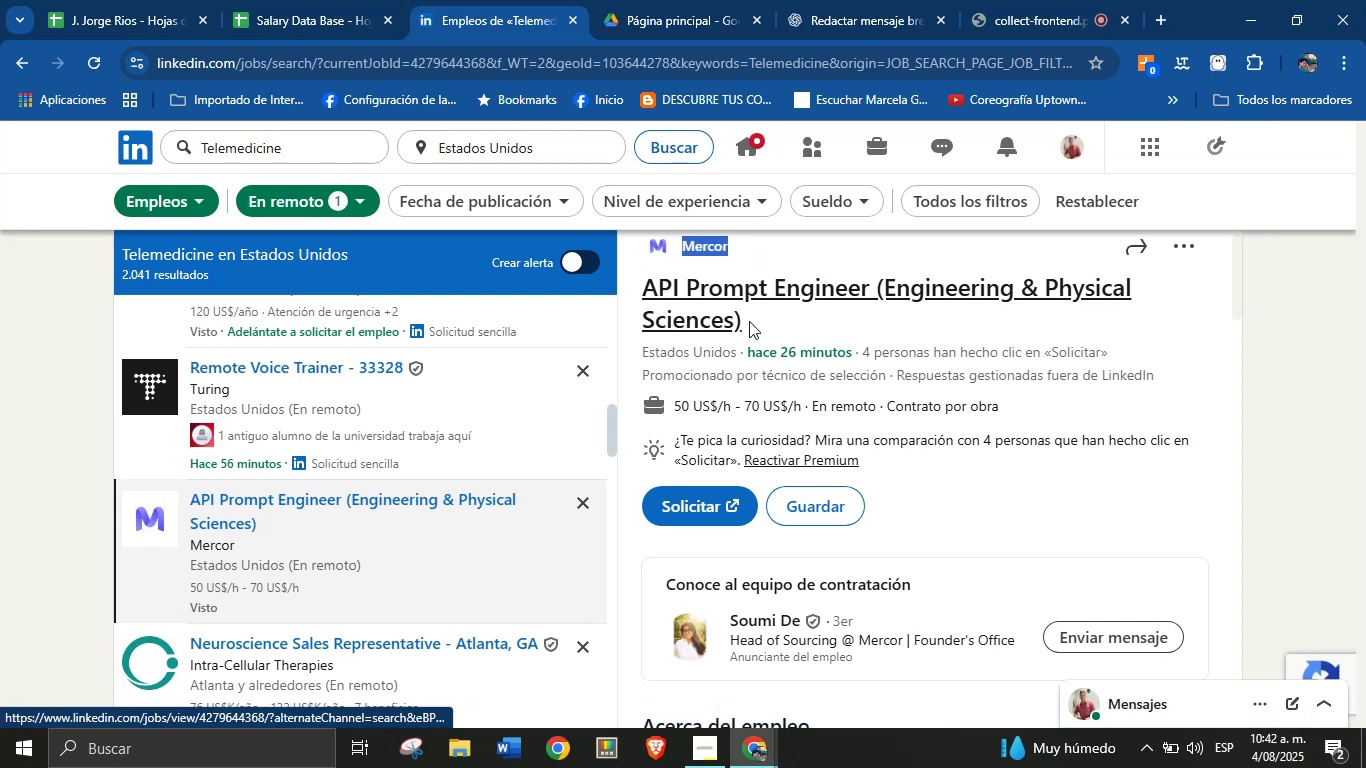 
left_click_drag(start_coordinate=[799, 406], to_coordinate=[677, 406])
 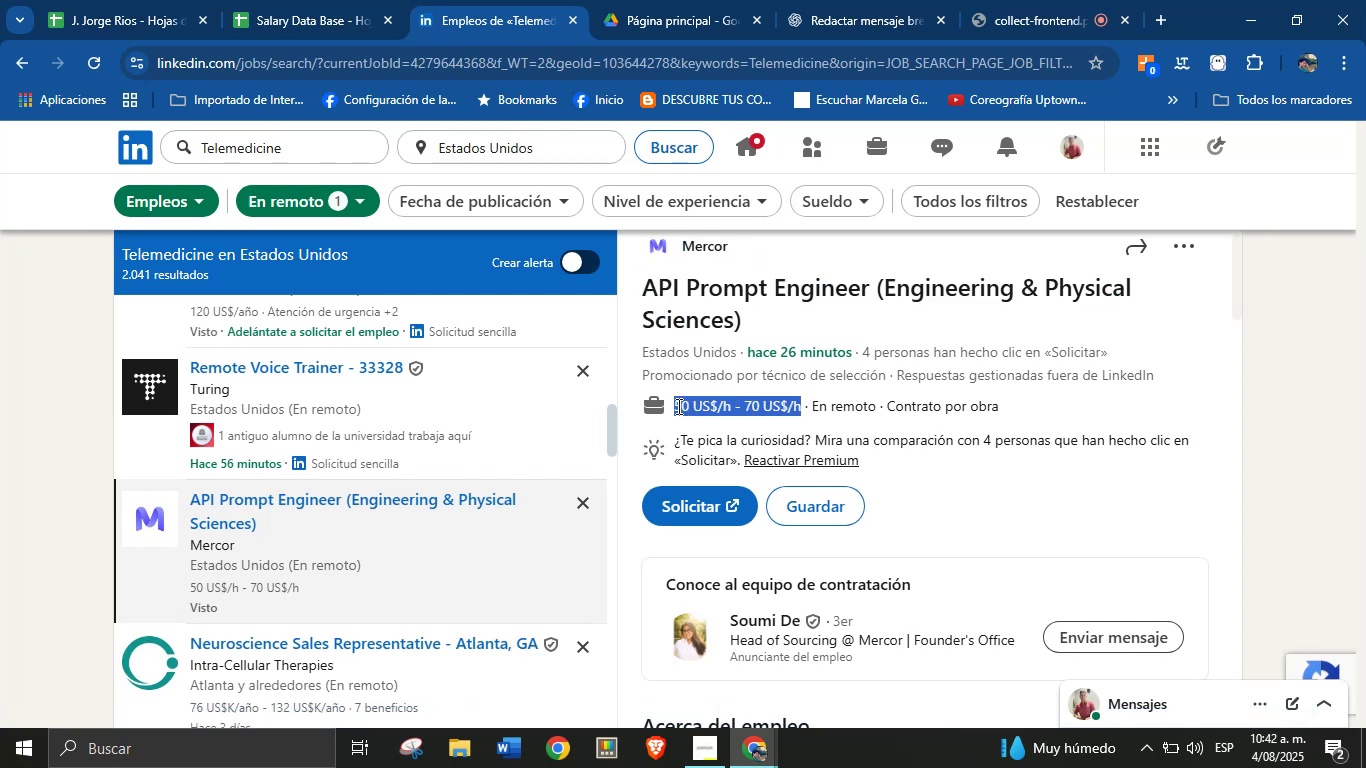 
key(Alt+AltLeft)
 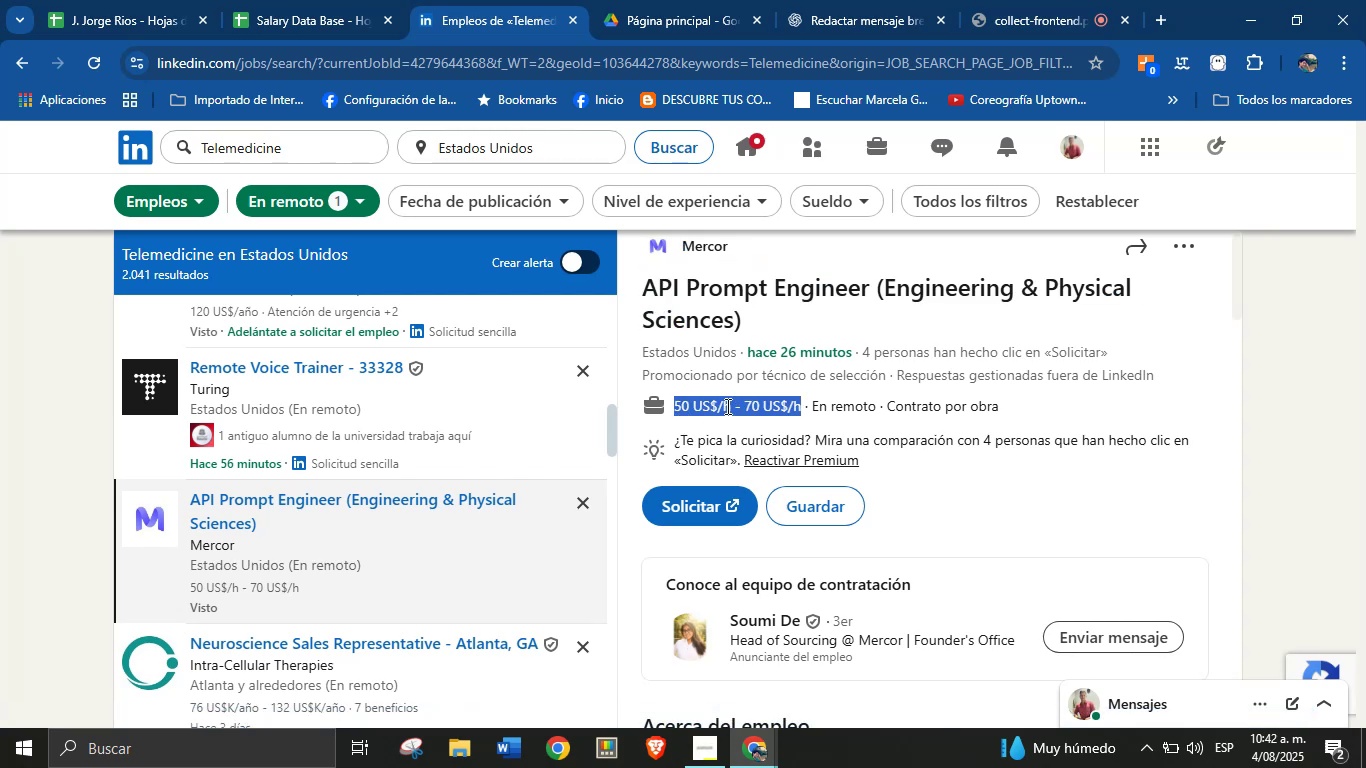 
key(Alt+Control+ControlLeft)
 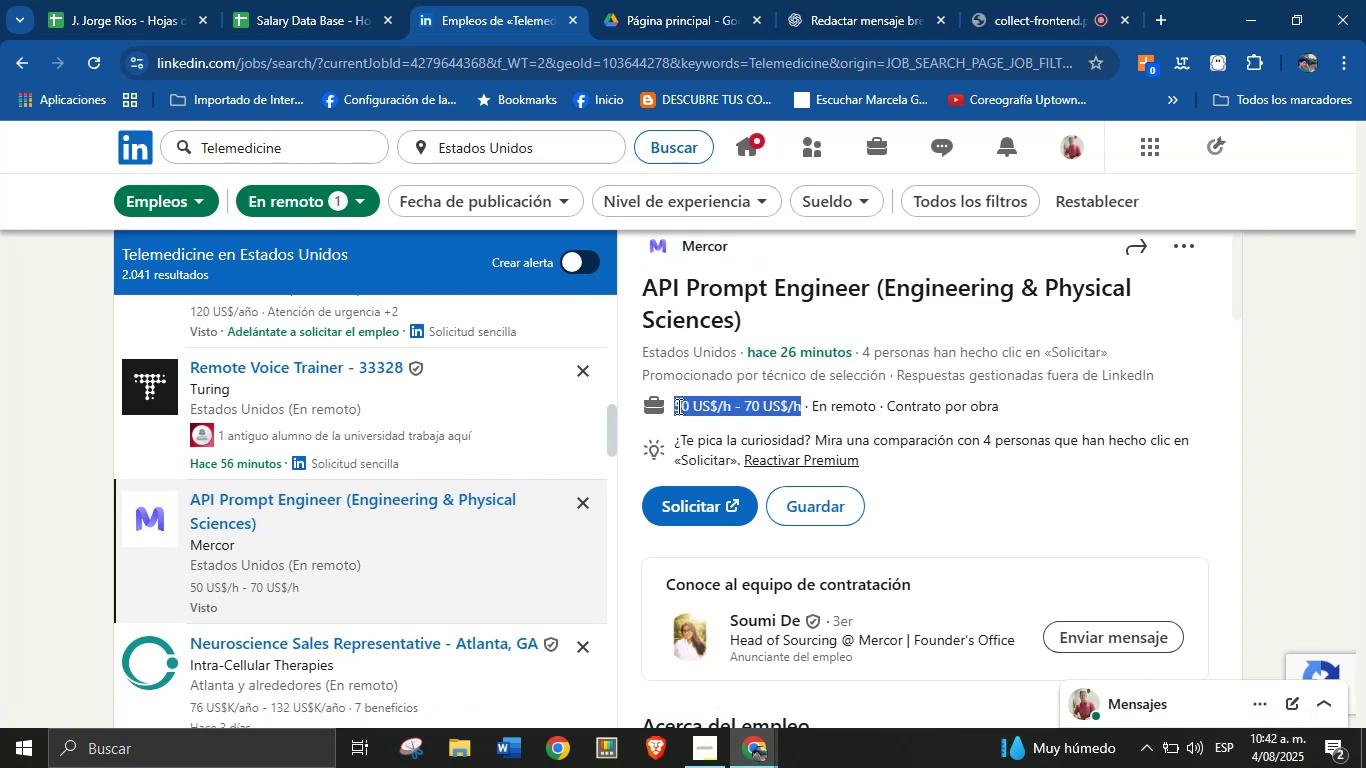 
key(Alt+Control+C)
 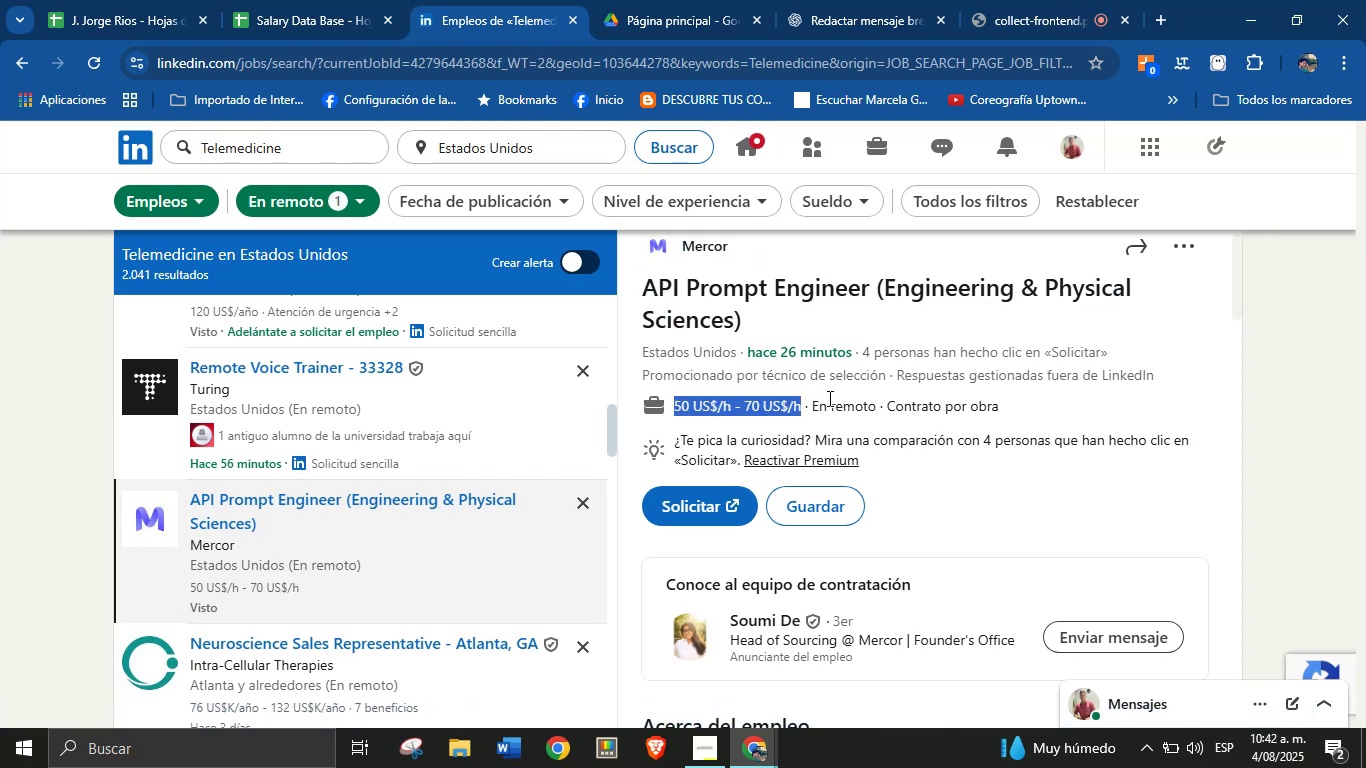 
scroll: coordinate [873, 485], scroll_direction: down, amount: 21.0
 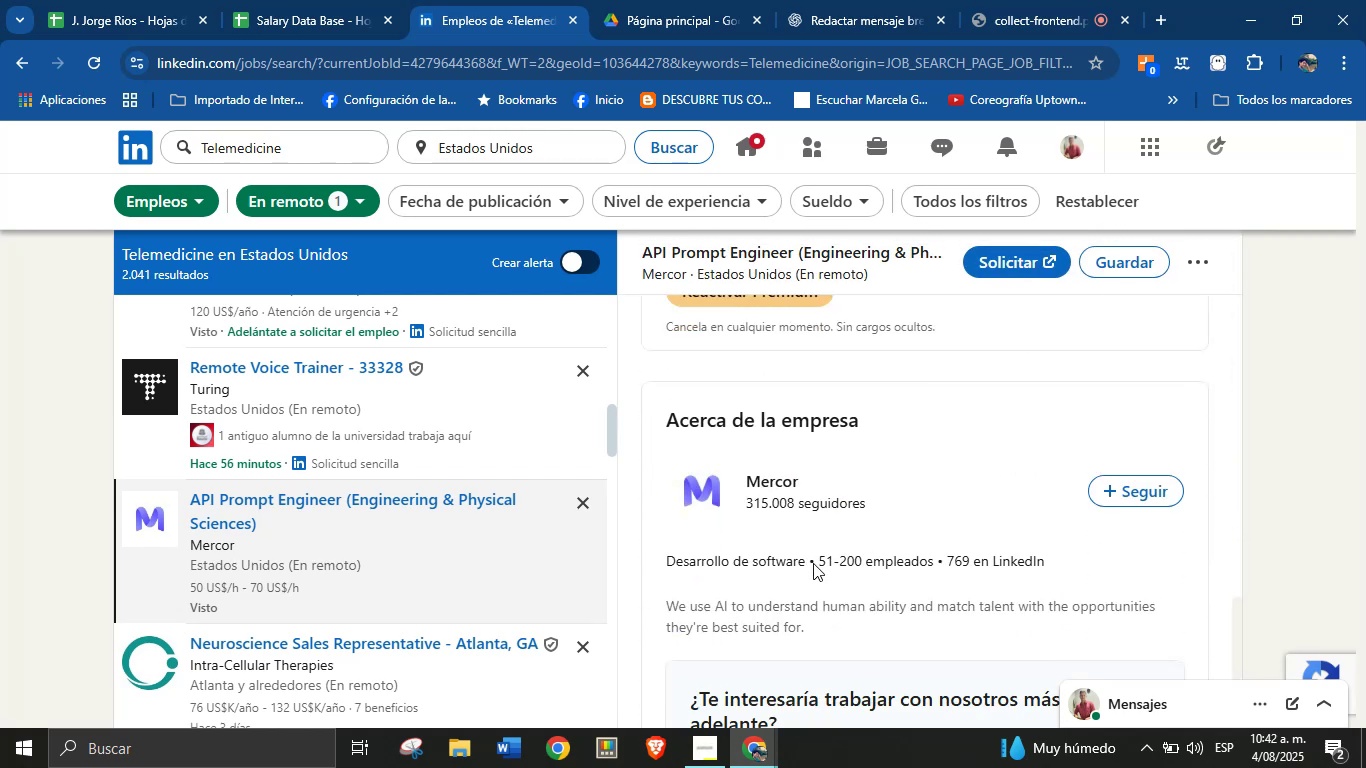 
left_click_drag(start_coordinate=[806, 563], to_coordinate=[668, 565])
 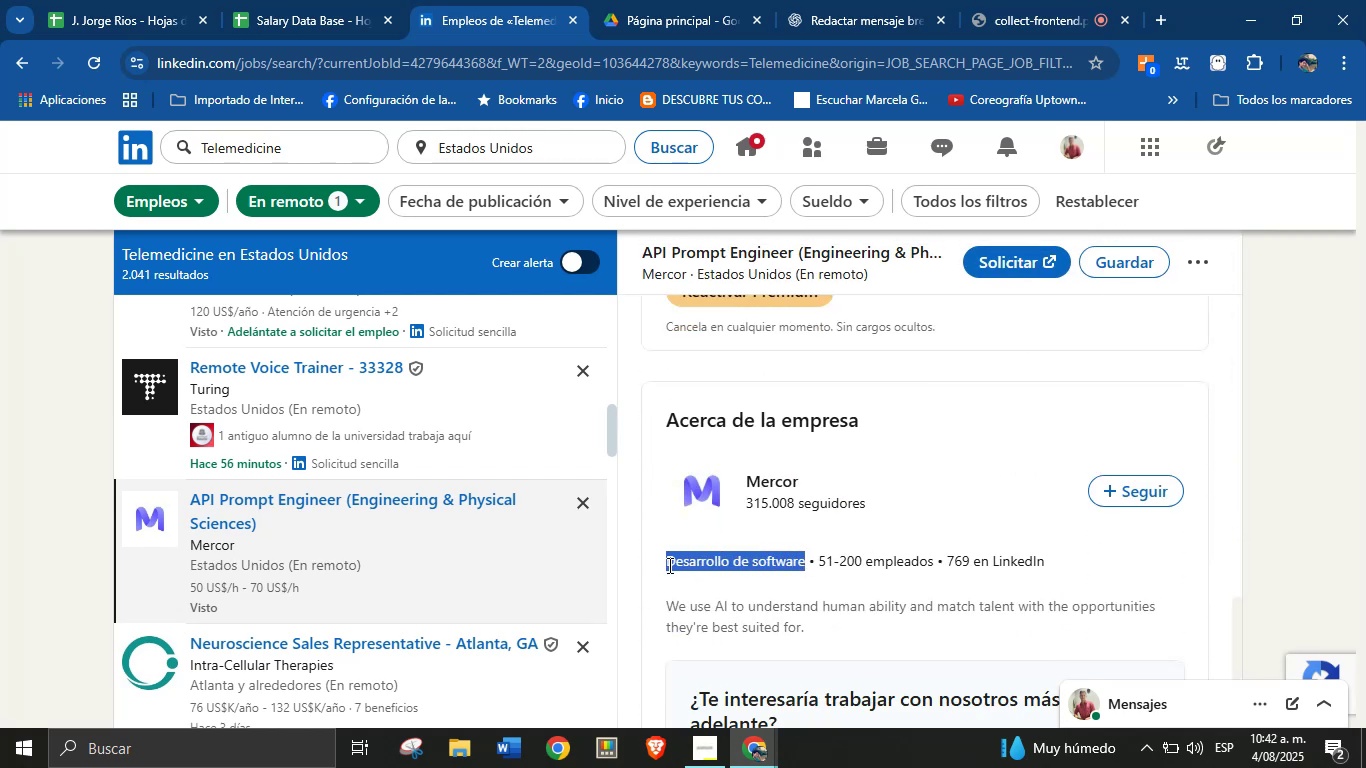 
key(Alt+AltLeft)
 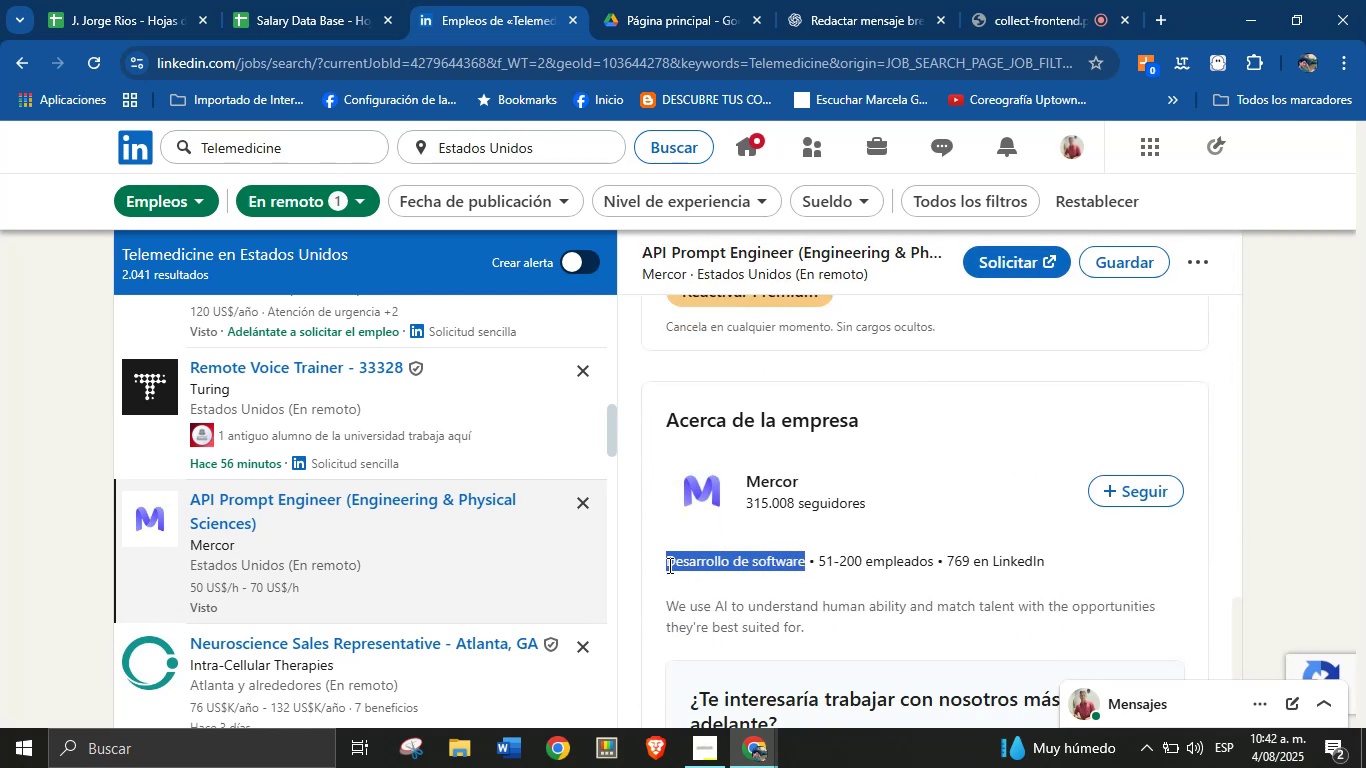 
key(Alt+Control+ControlLeft)
 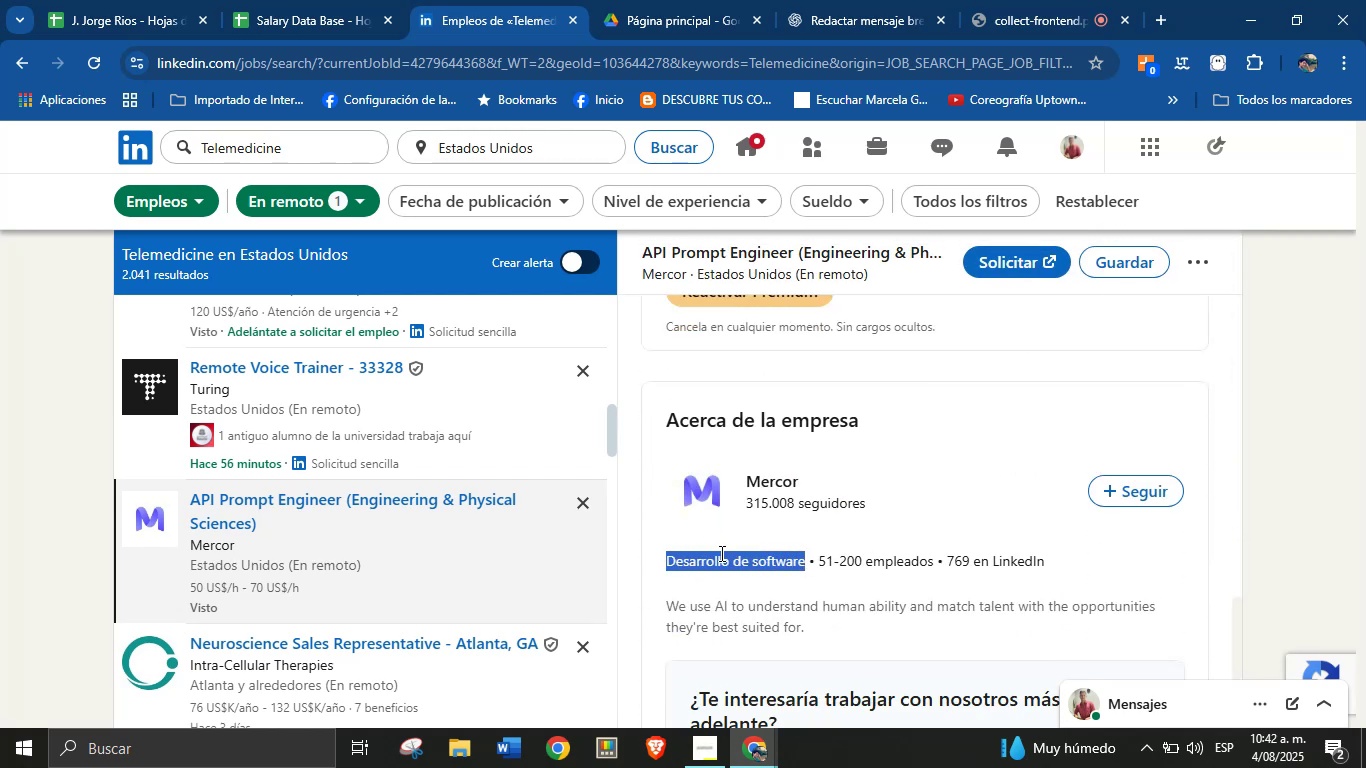 
key(Alt+Control+C)
 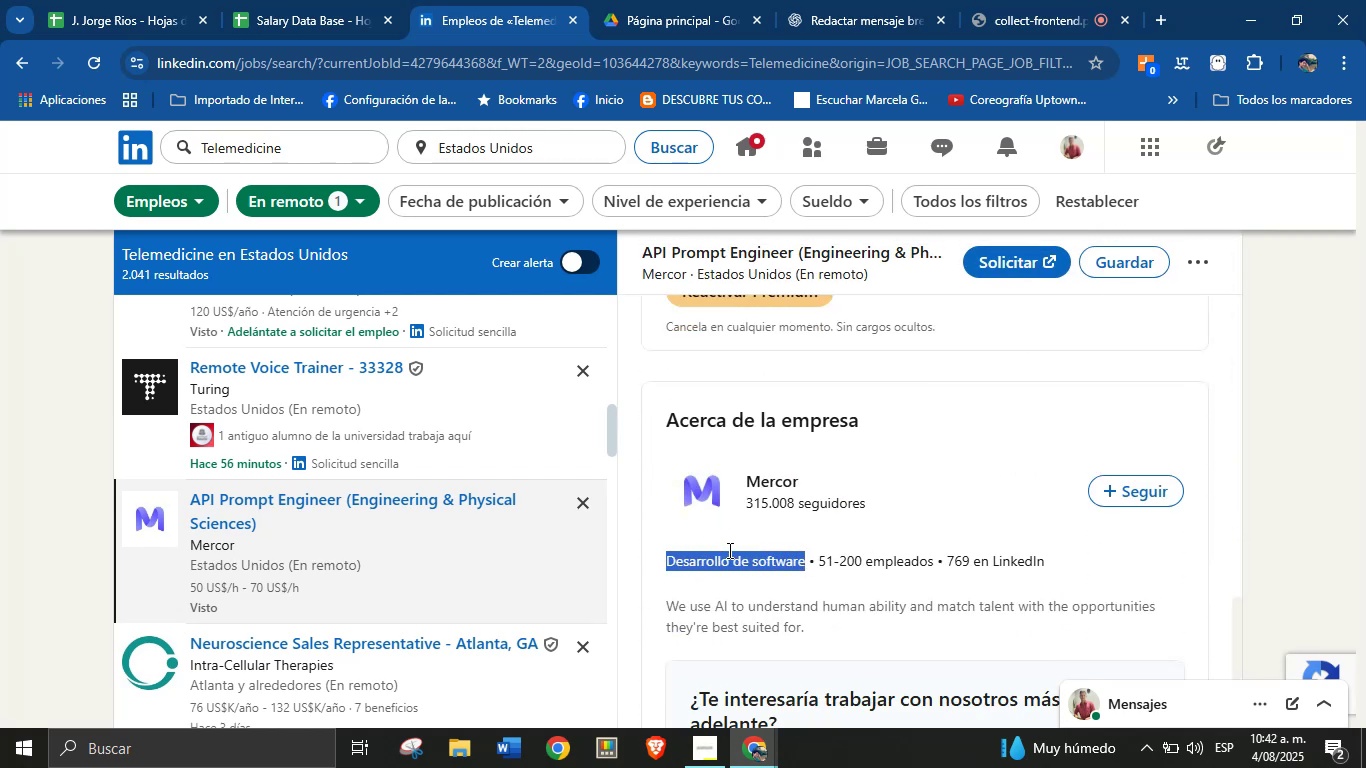 
scroll: coordinate [849, 533], scroll_direction: down, amount: 5.0
 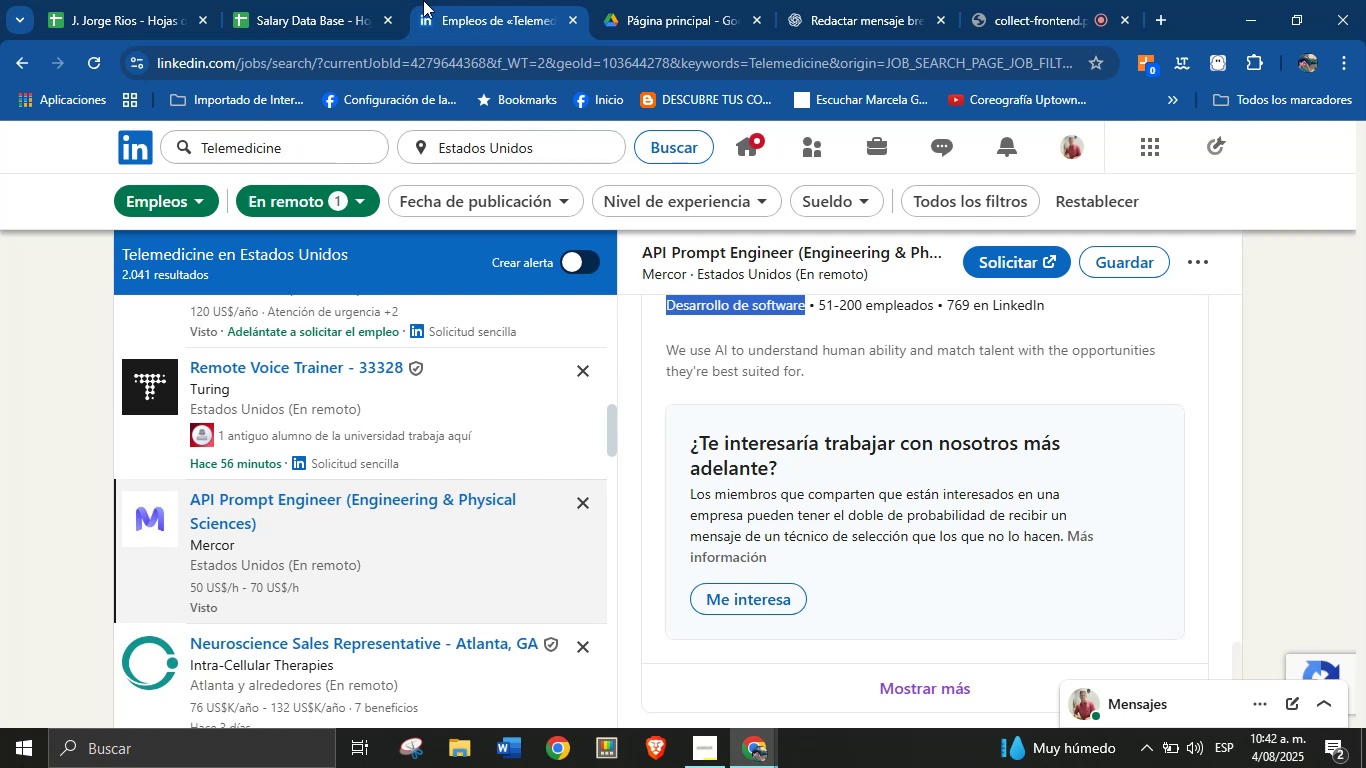 
left_click([331, 0])
 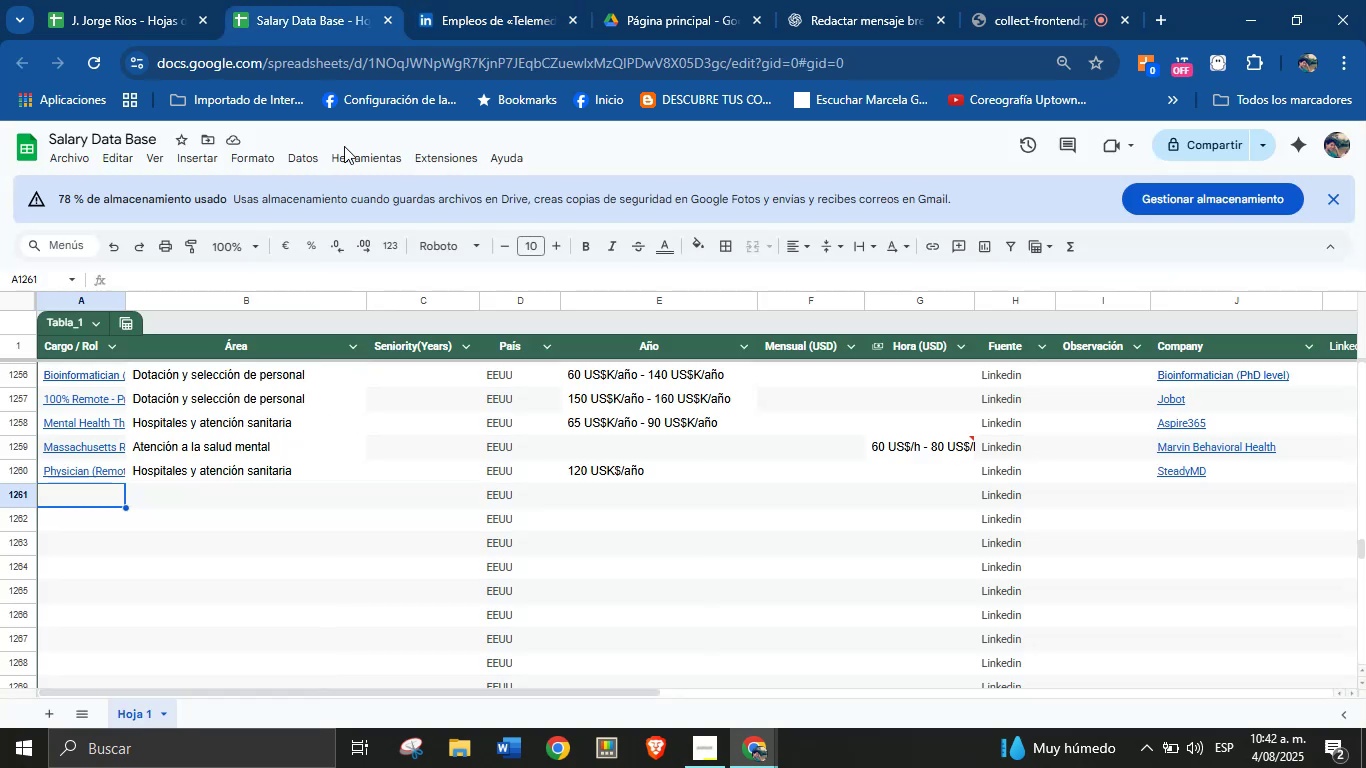 
key(Meta+V)
 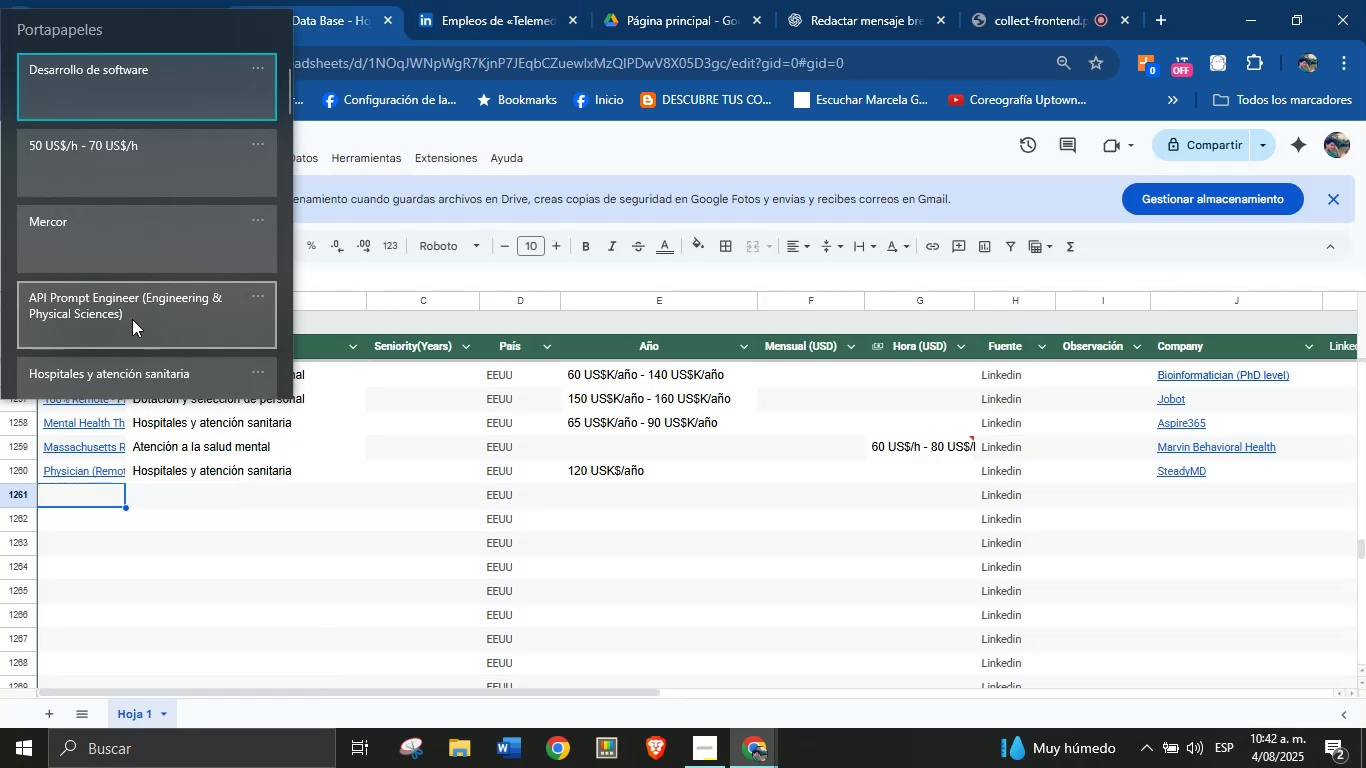 
key(Meta+MetaLeft)
 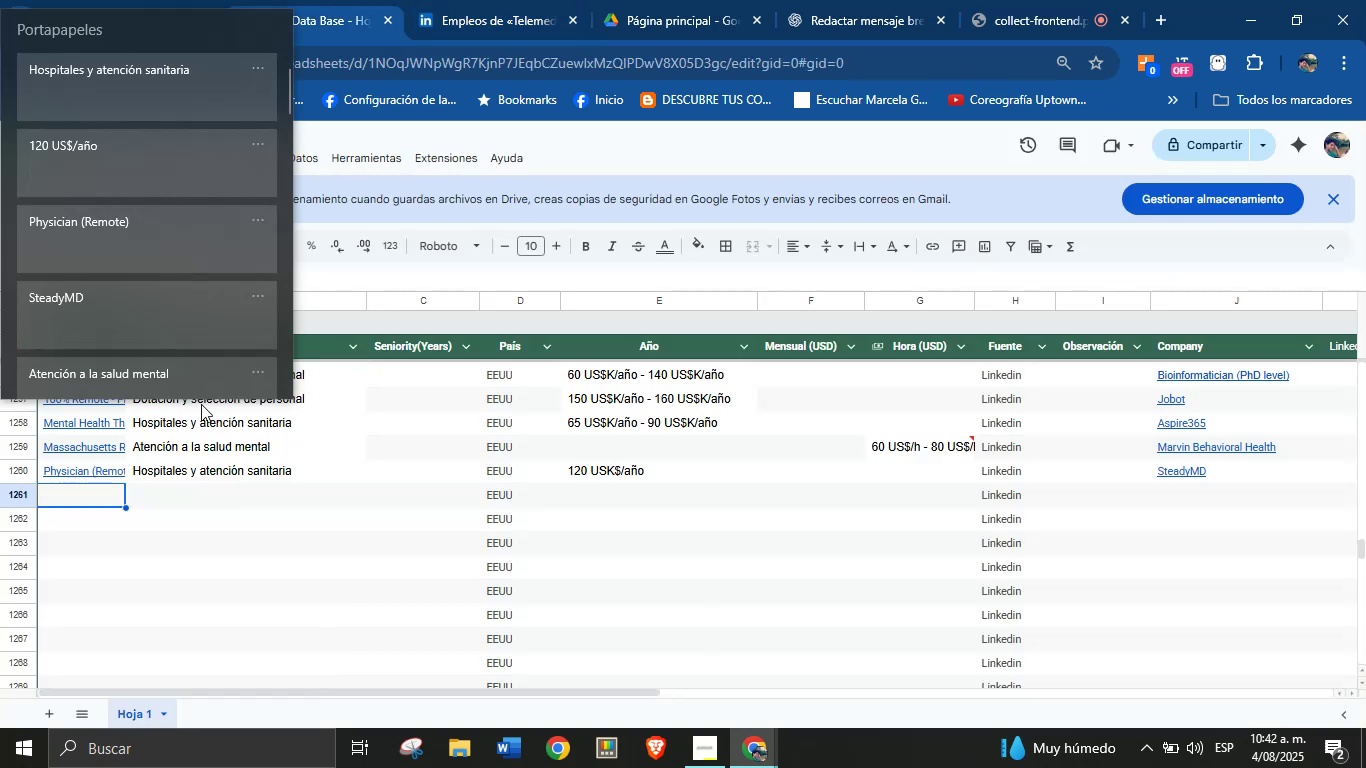 
key(Meta+MetaLeft)
 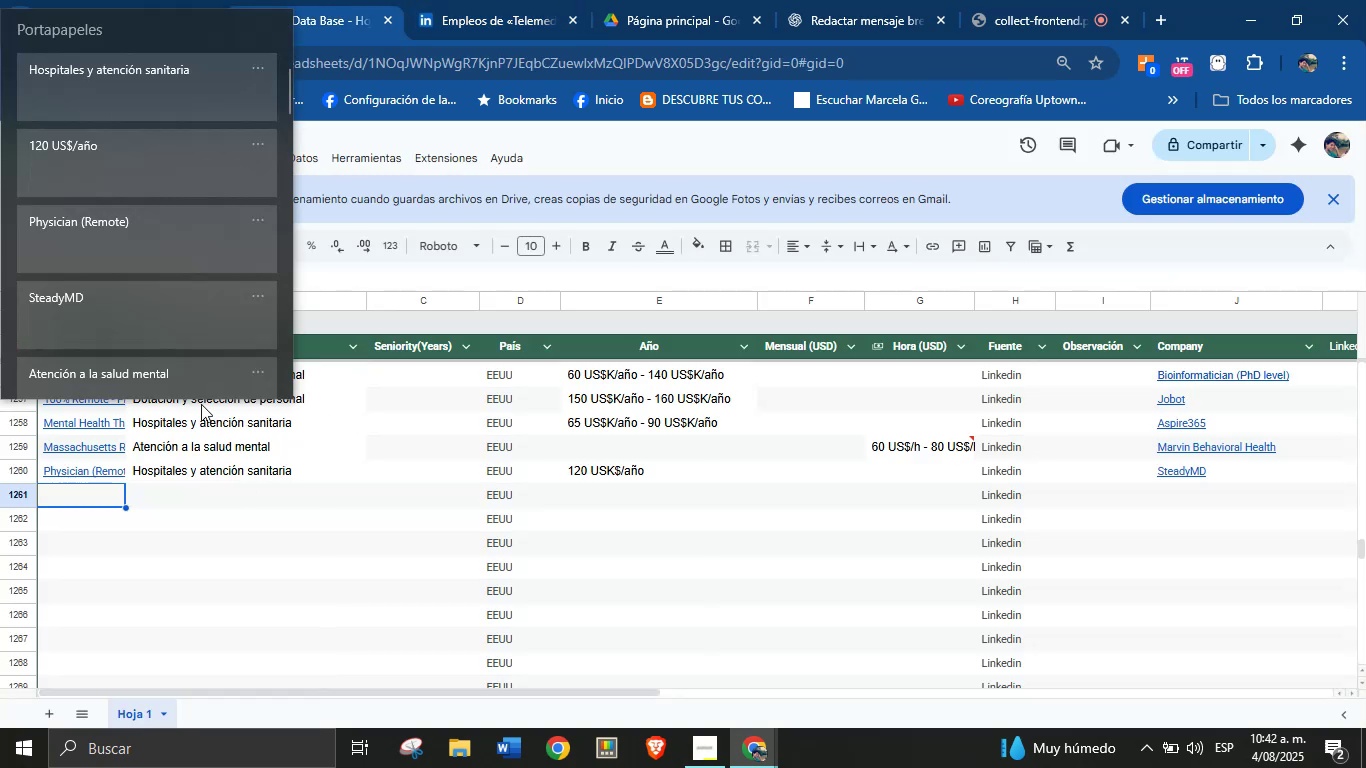 
left_click([135, 310])
 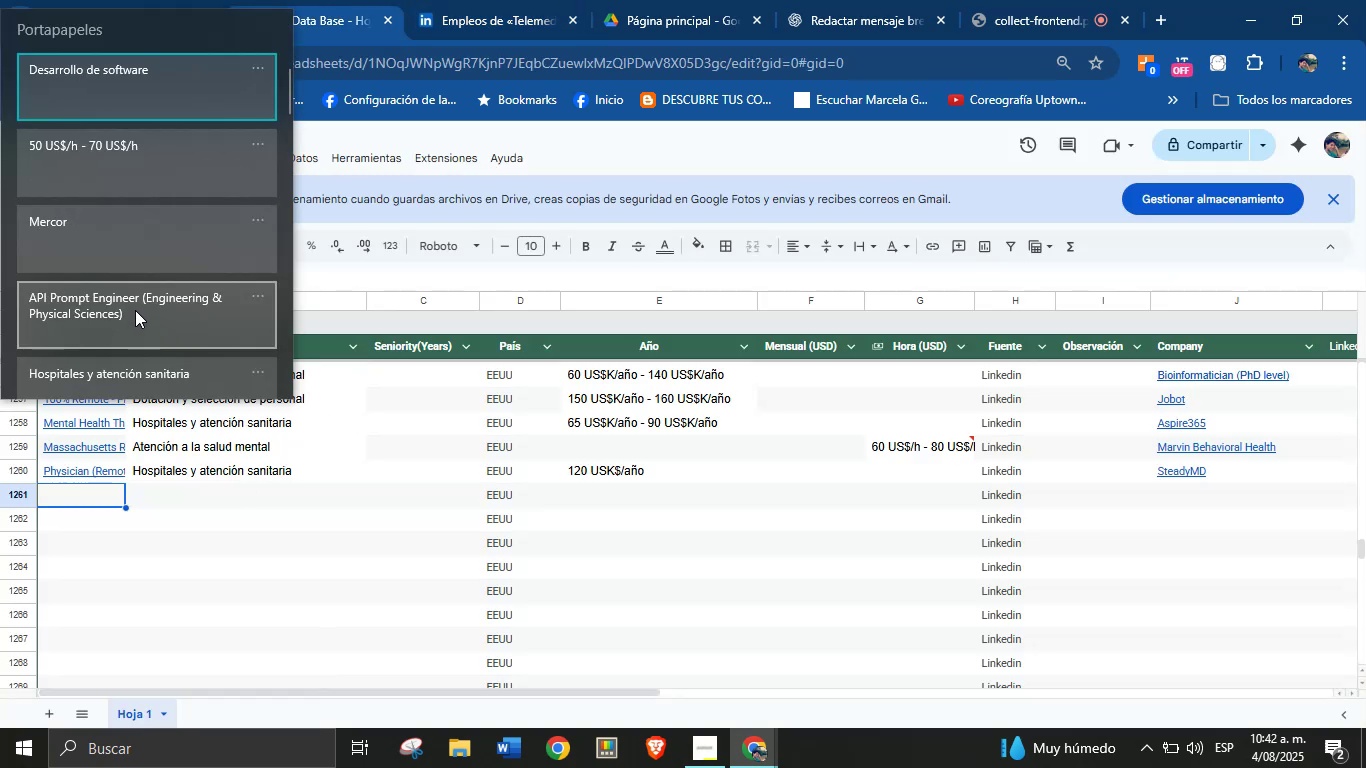 
key(Control+ControlLeft)
 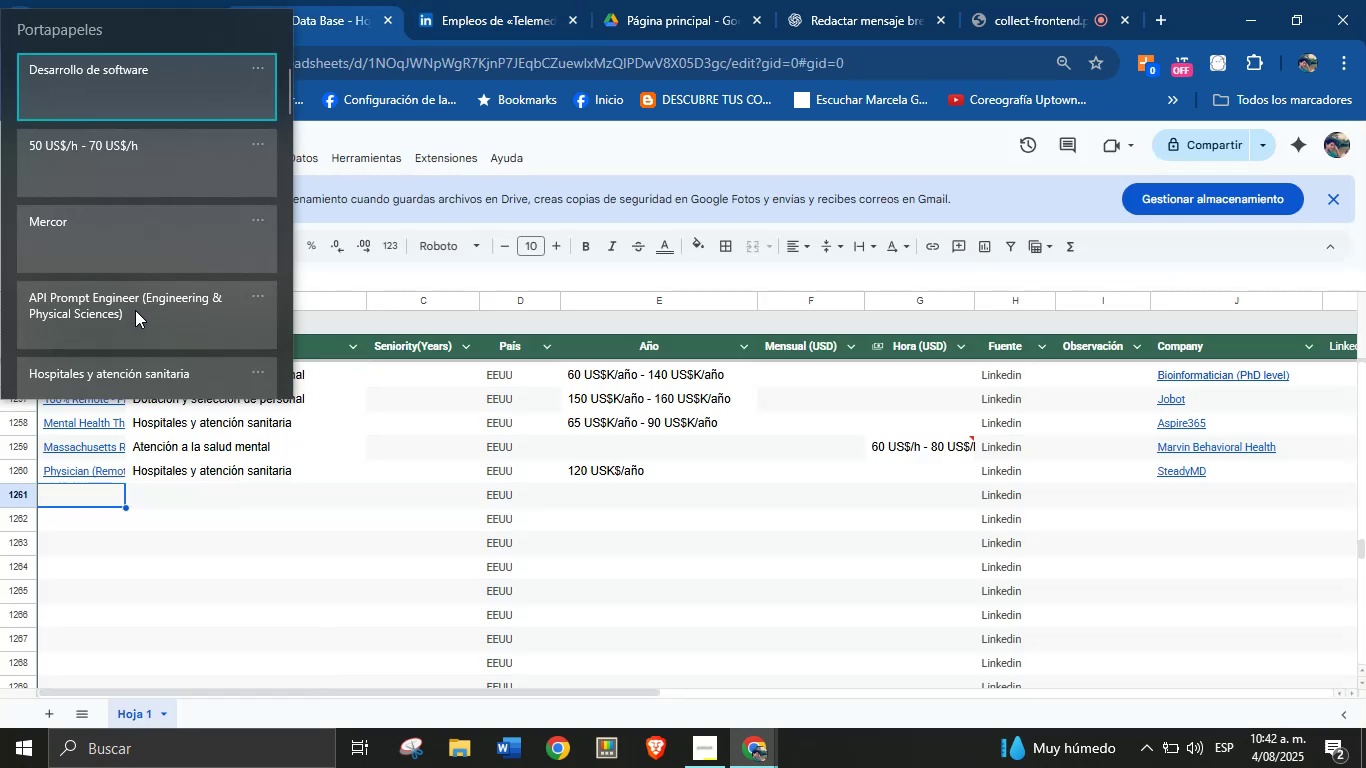 
key(Control+V)
 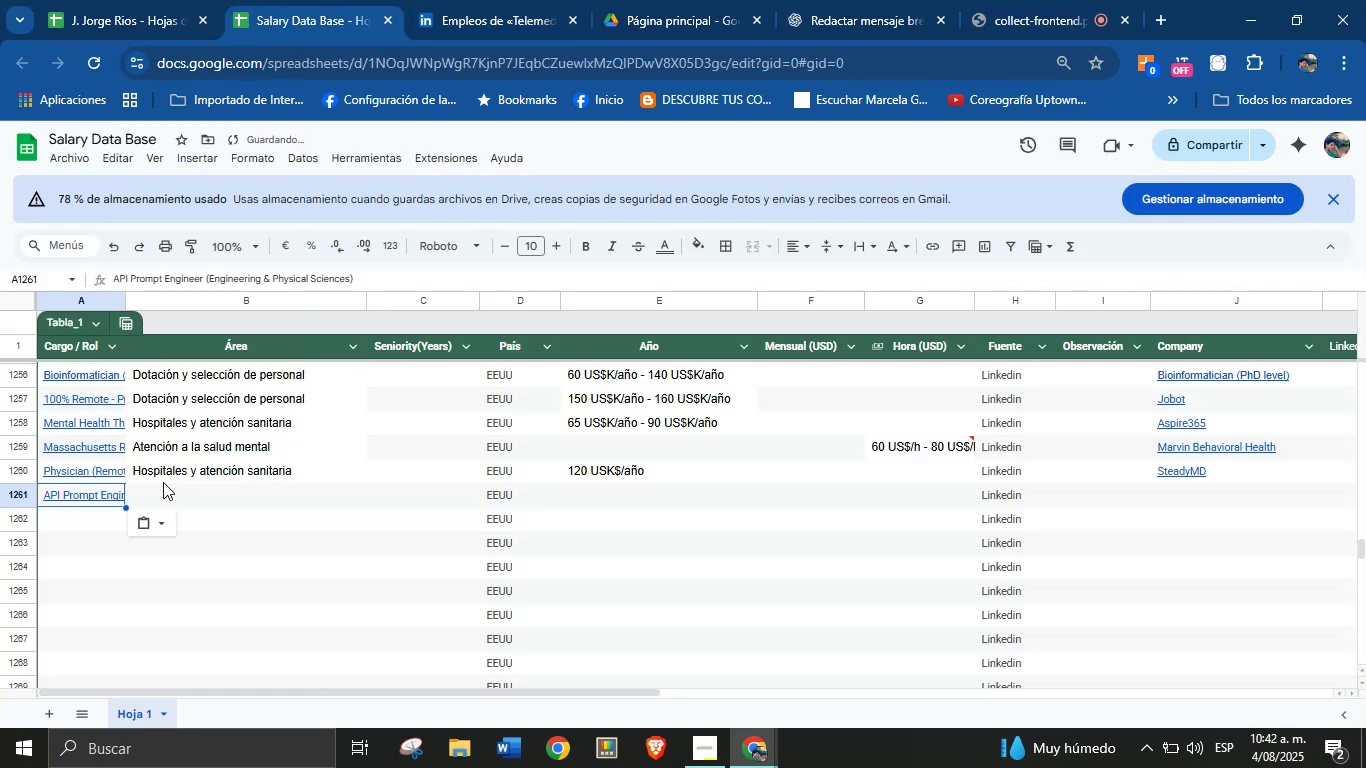 
left_click([169, 495])
 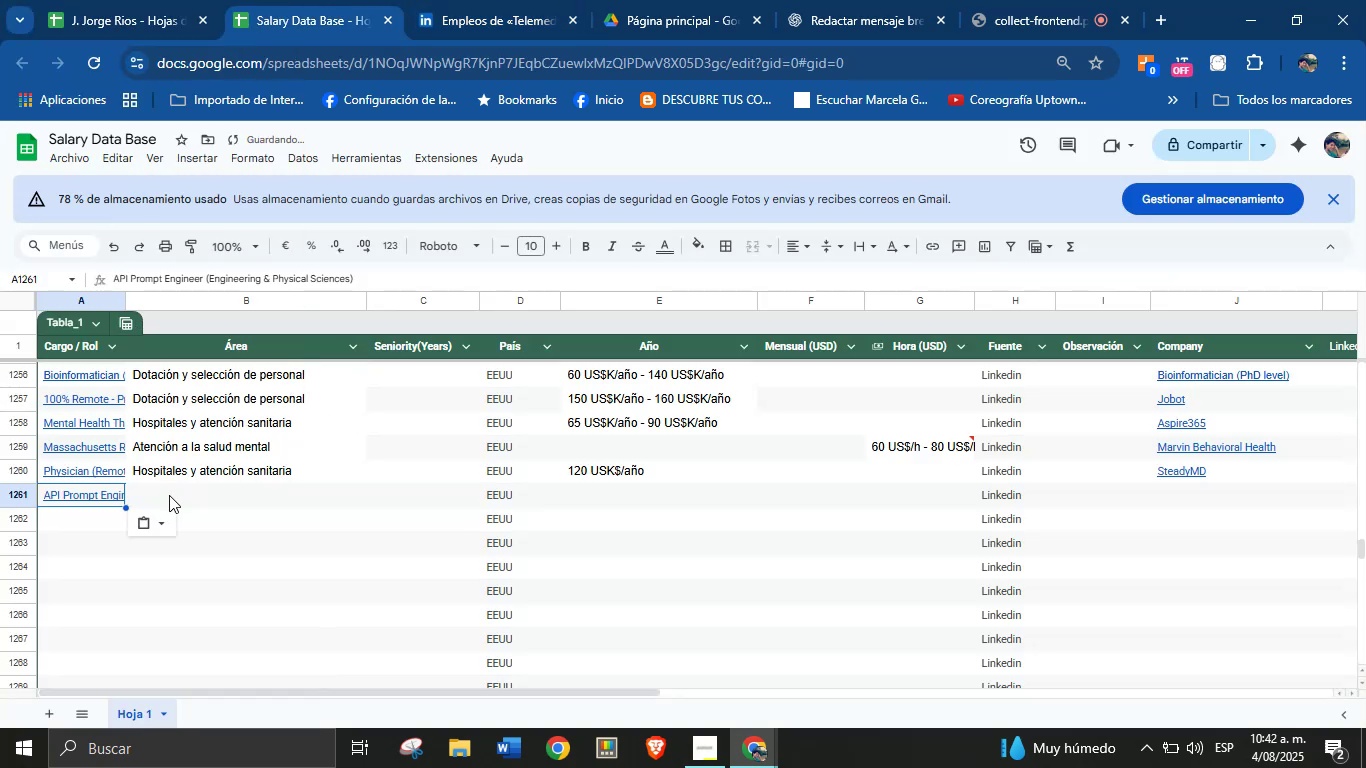 
key(Meta+MetaLeft)
 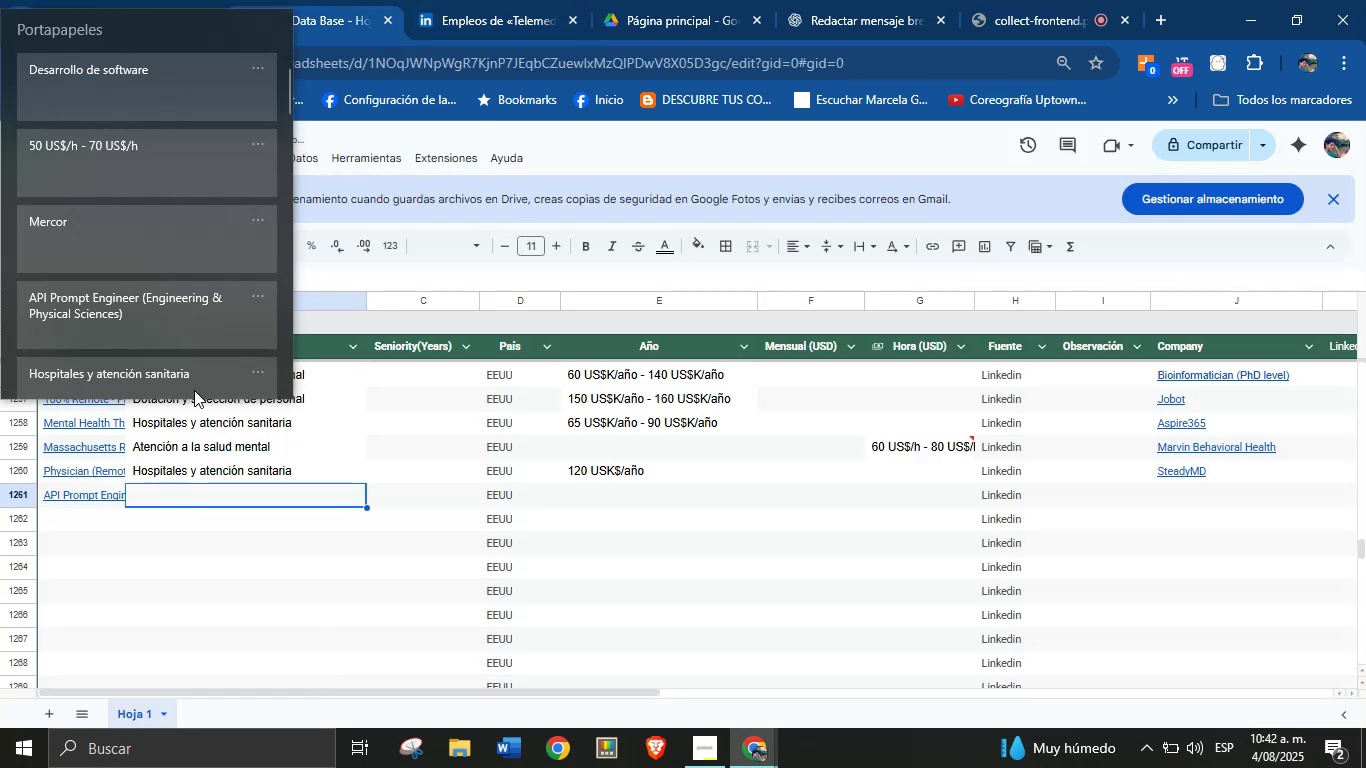 
key(Meta+MetaLeft)
 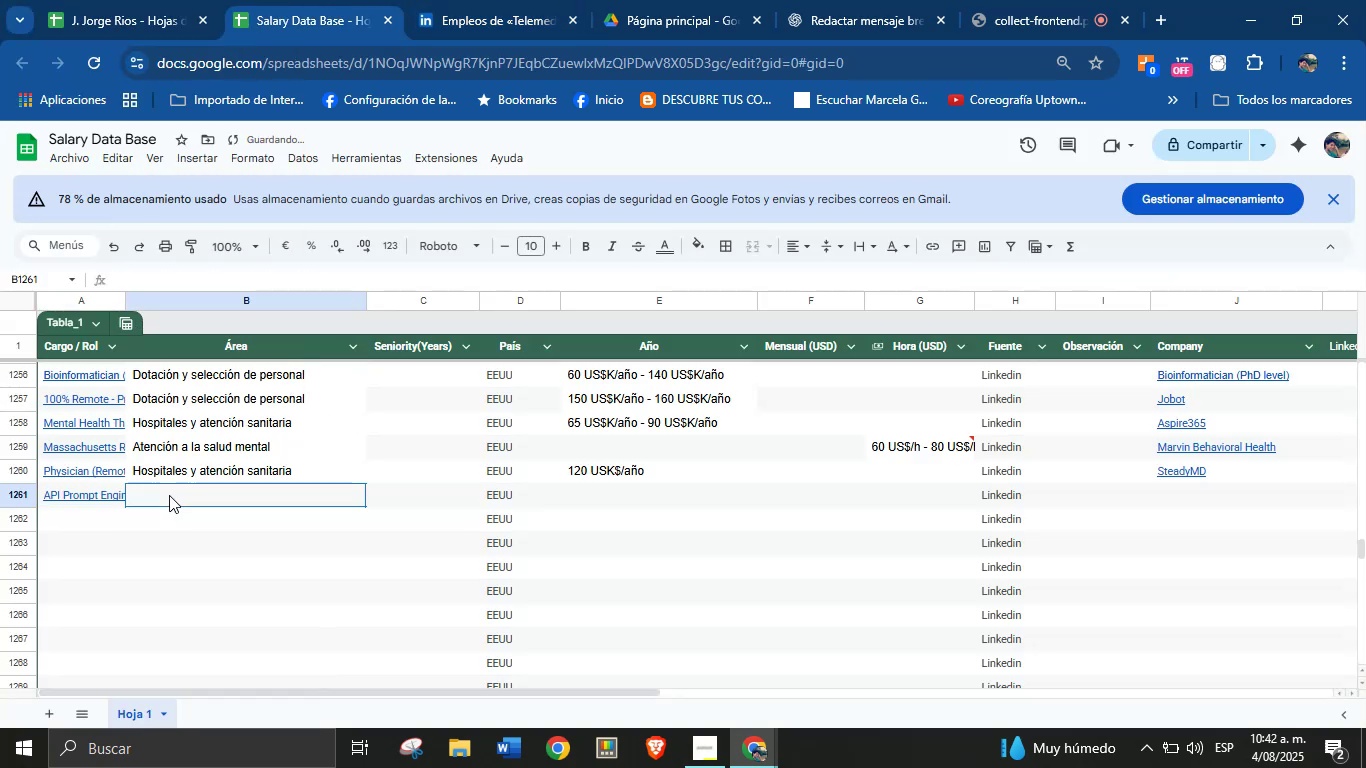 
key(Meta+V)
 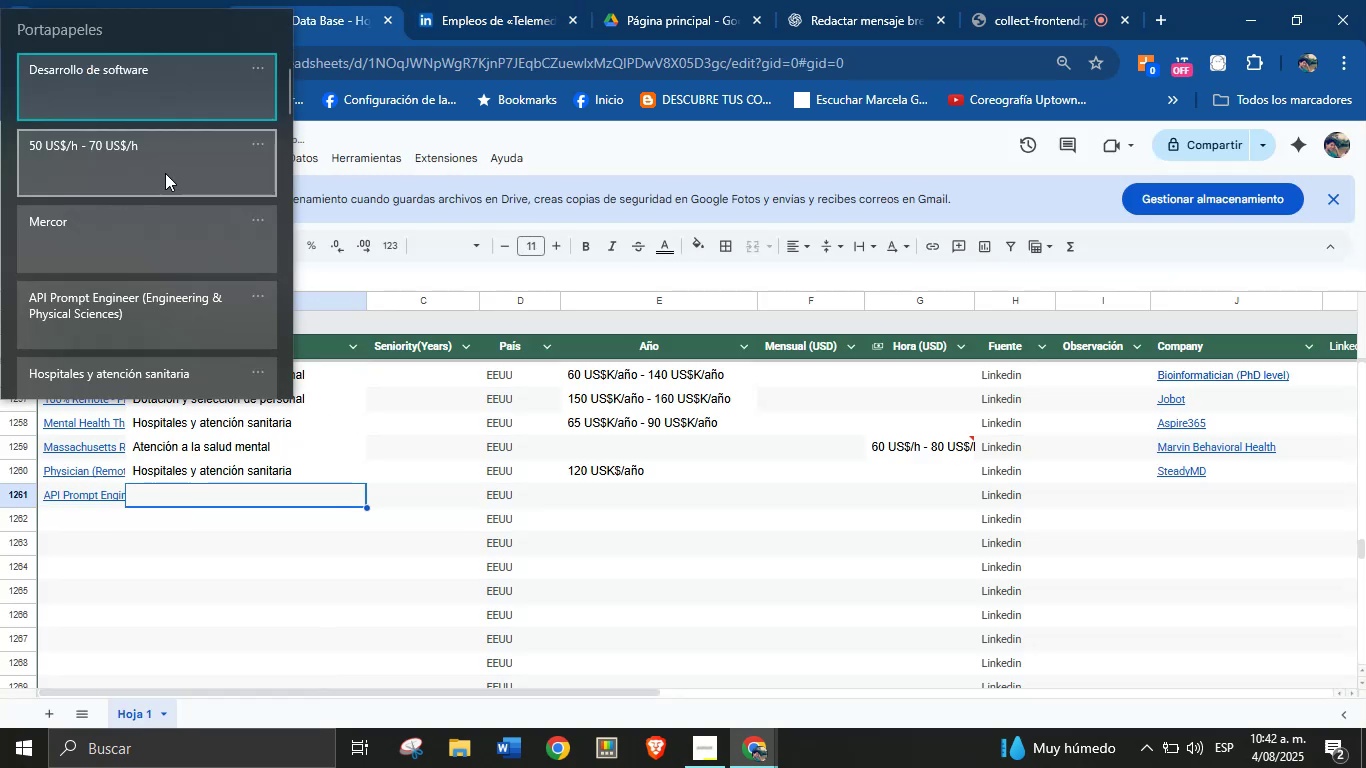 
left_click([192, 80])
 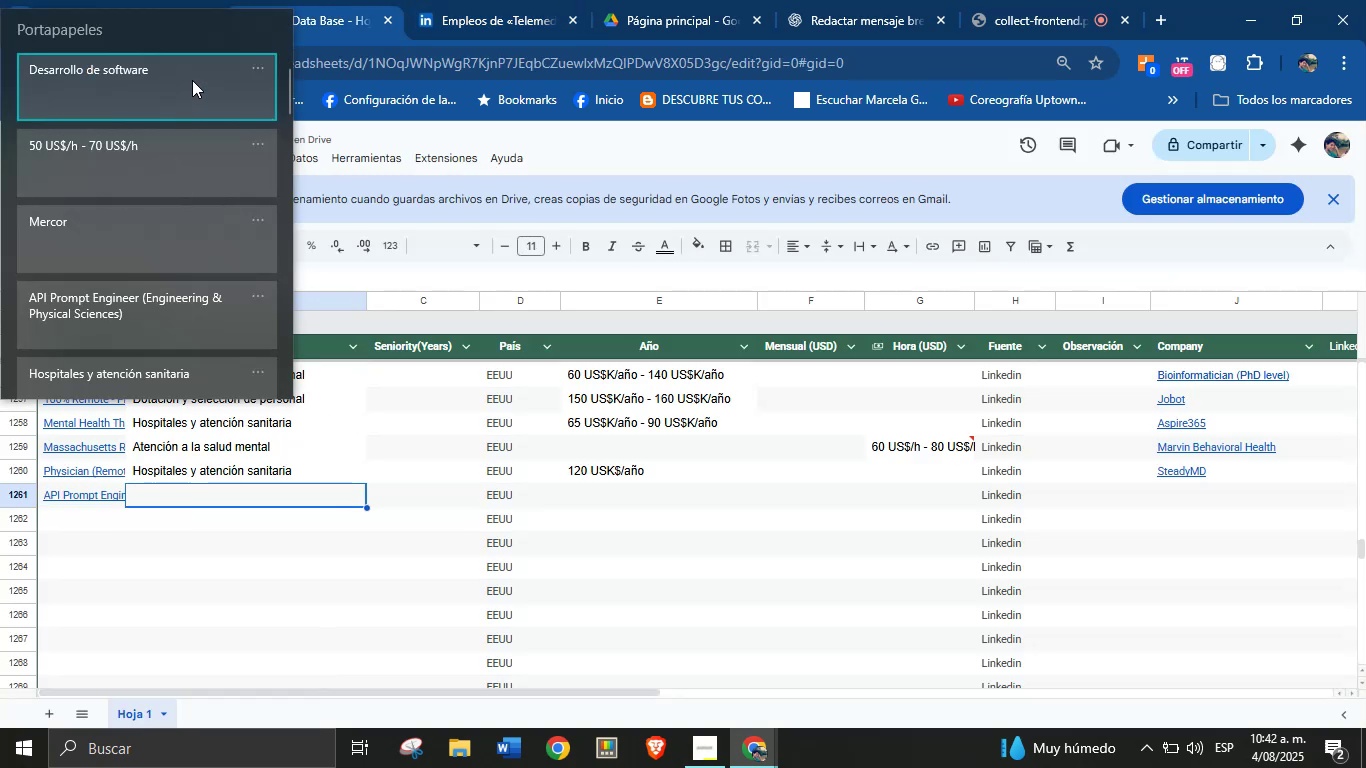 
key(Control+ControlLeft)
 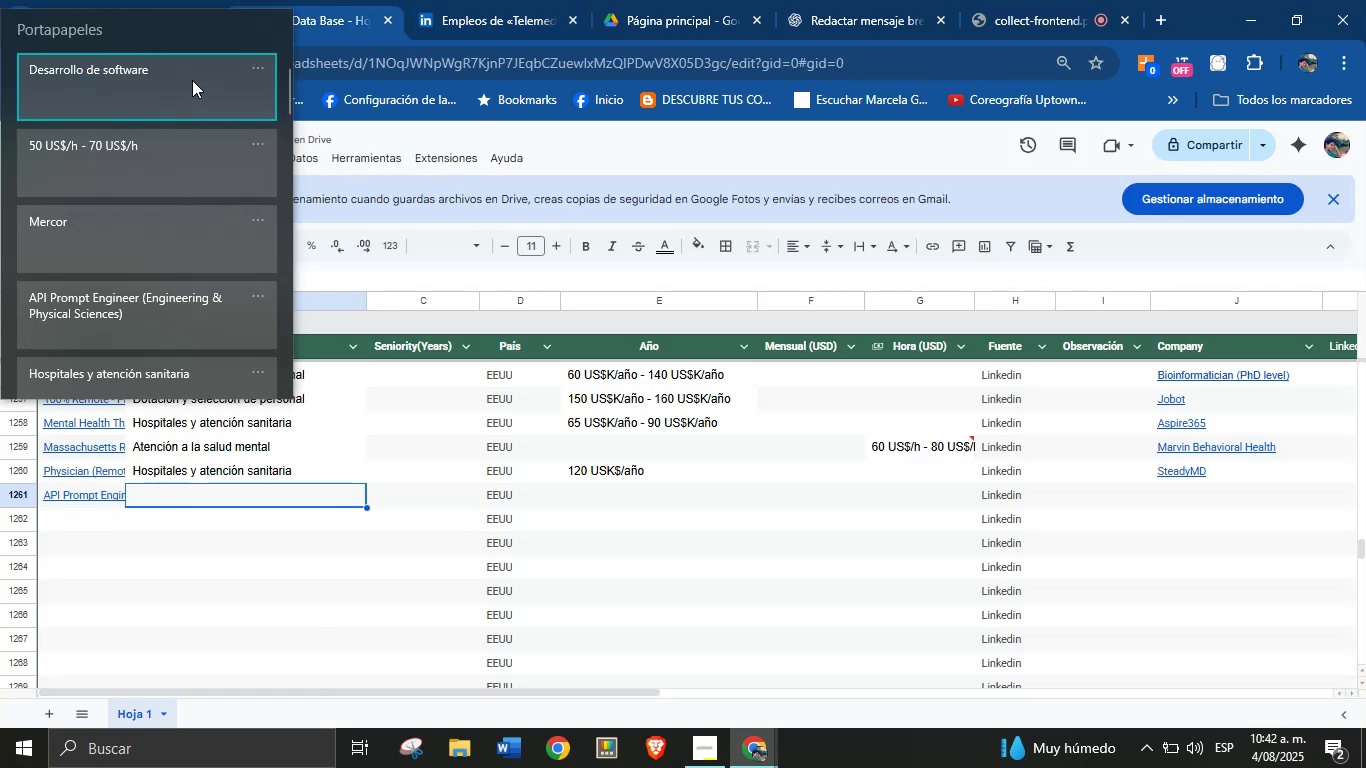 
key(Control+V)
 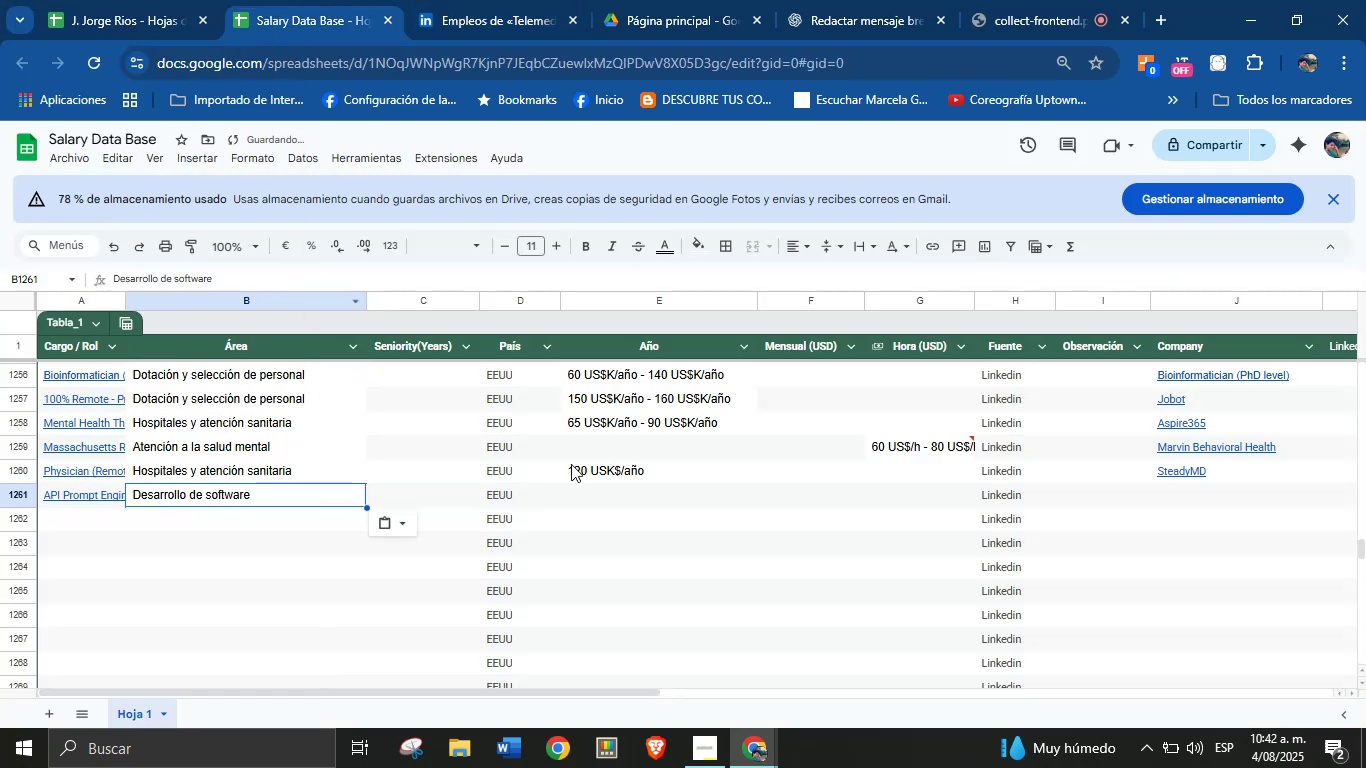 
left_click([635, 500])
 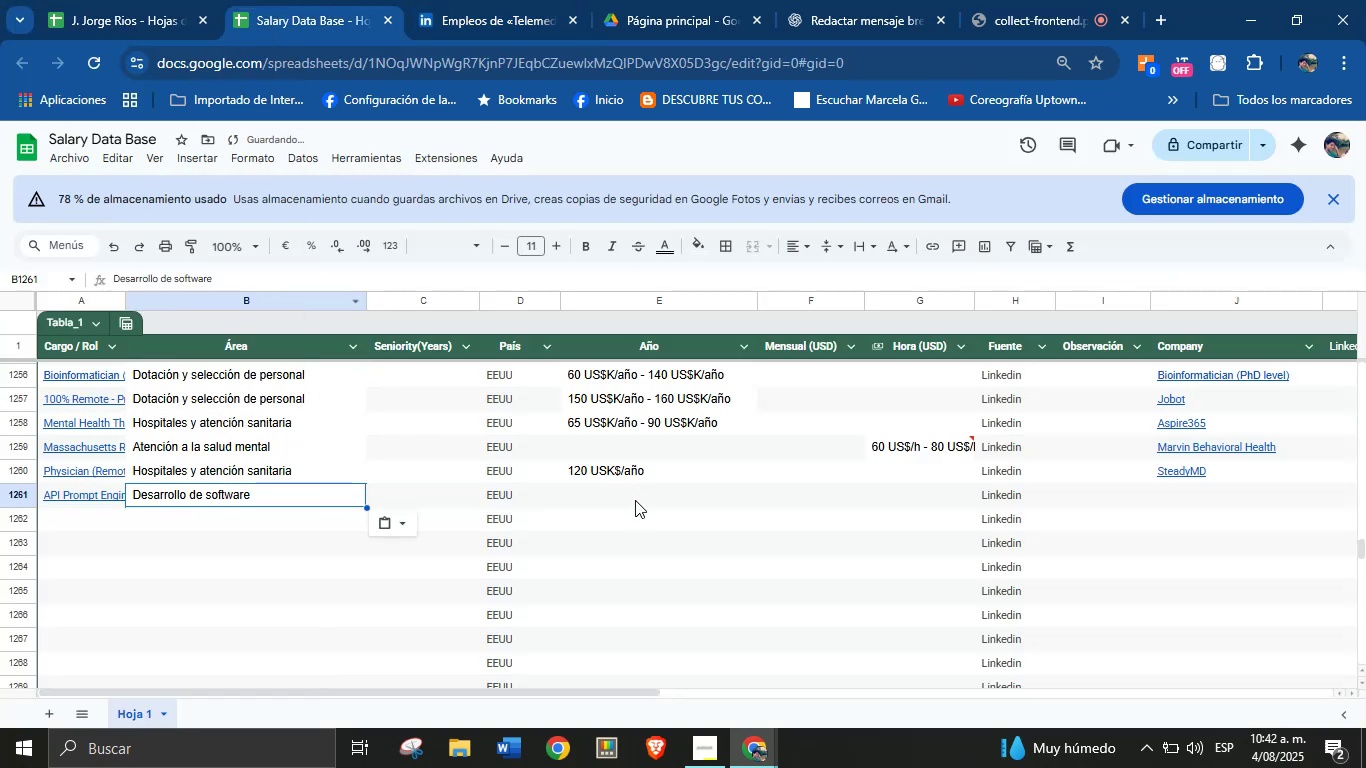 
key(Meta+MetaLeft)
 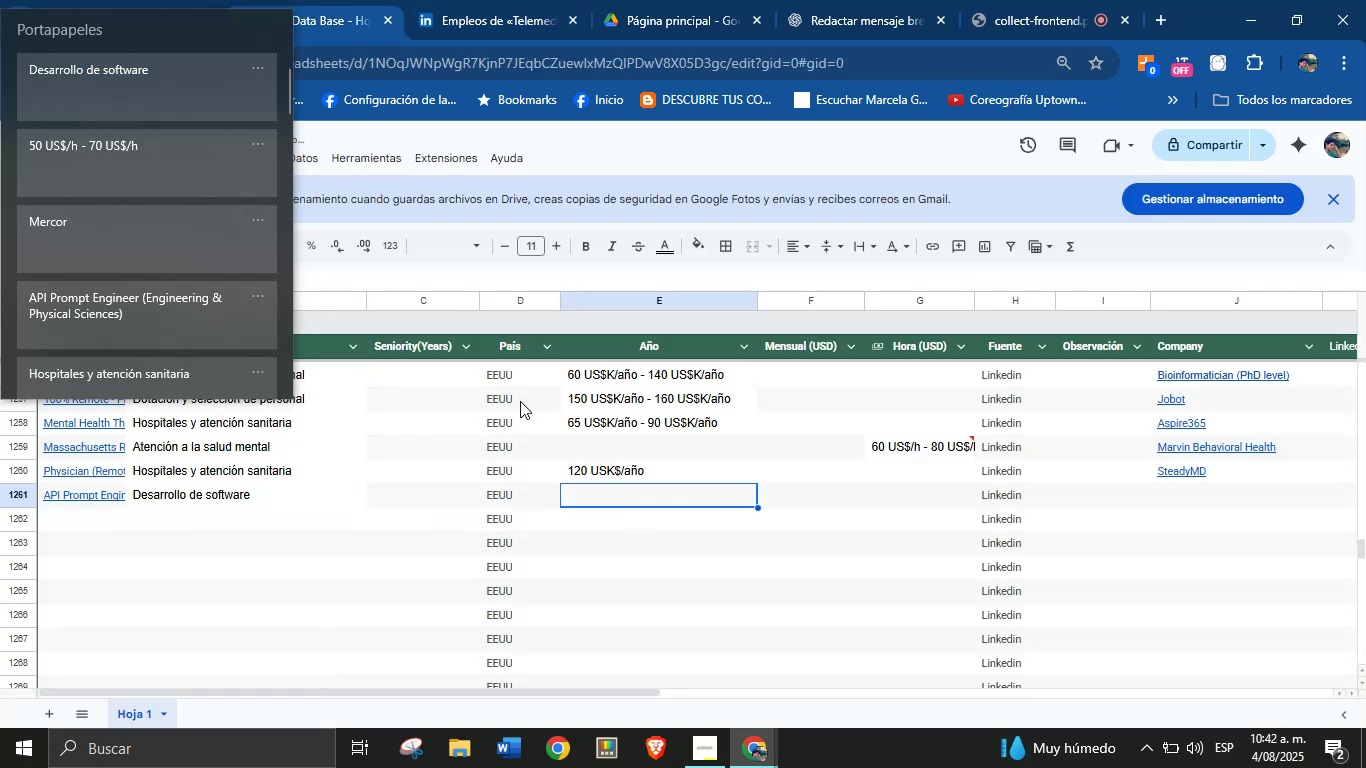 
key(Meta+MetaLeft)
 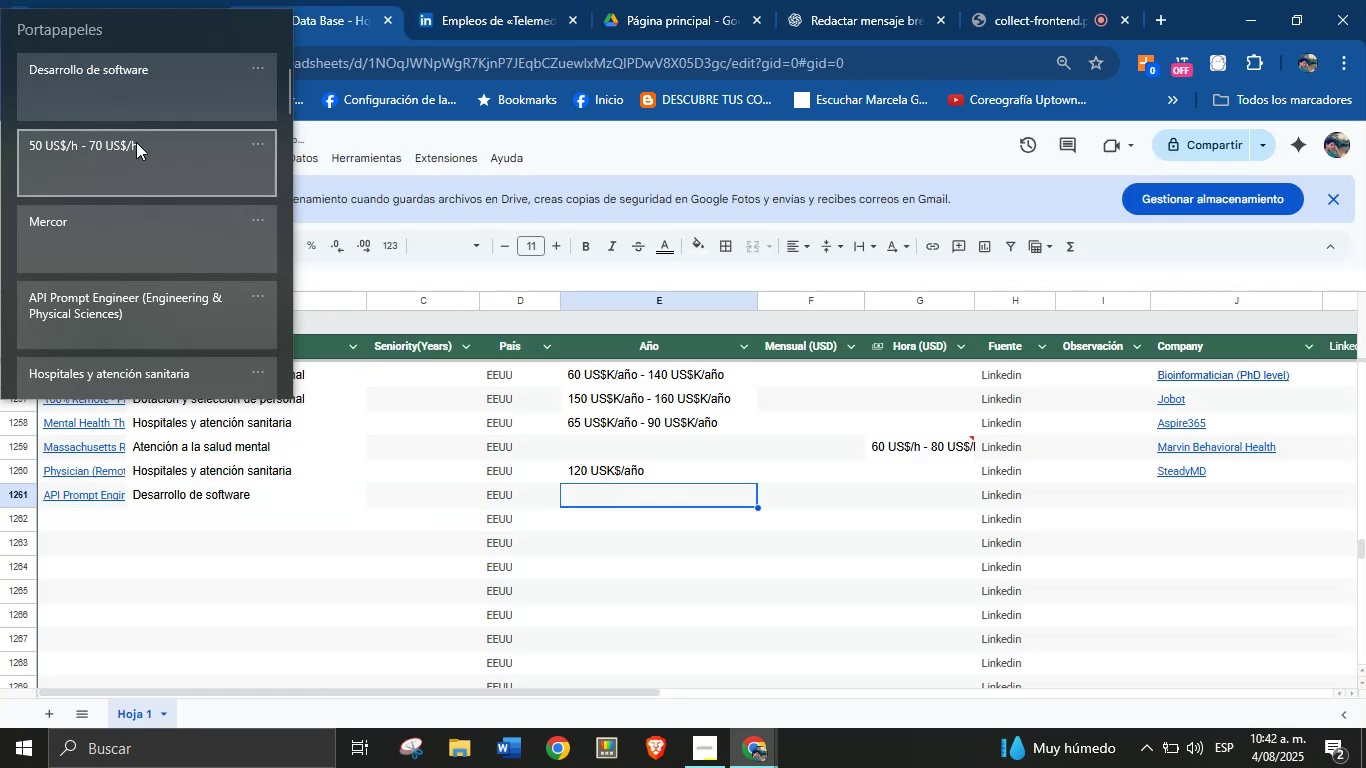 
key(Meta+V)
 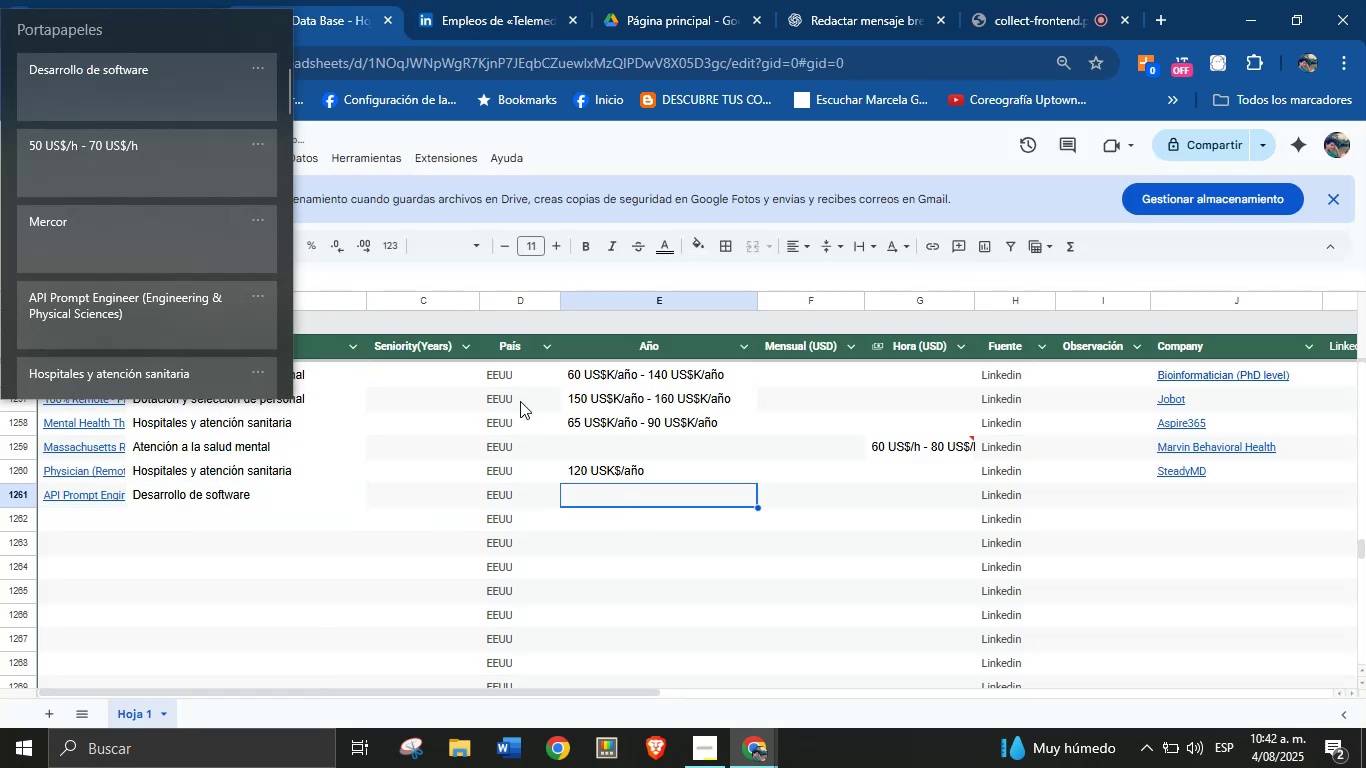 
left_click([119, 157])
 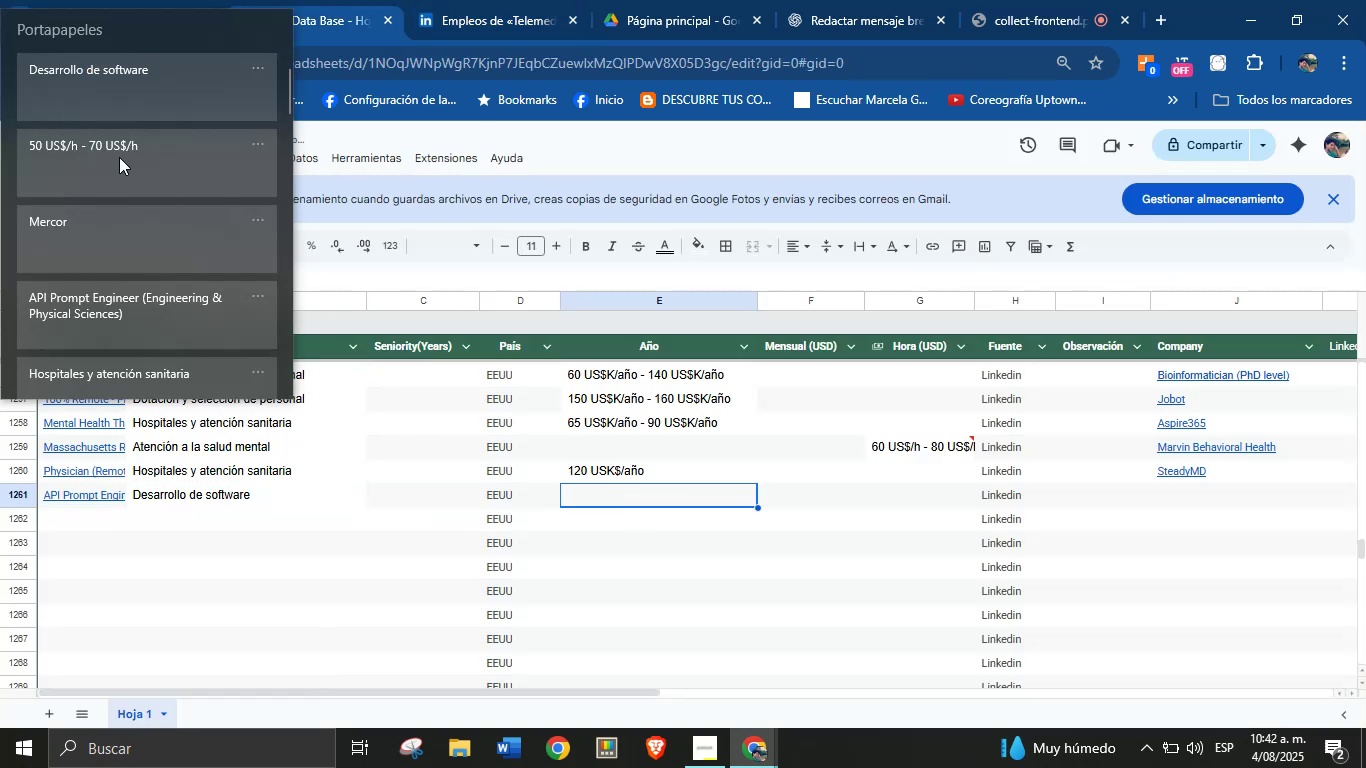 
key(Control+ControlLeft)
 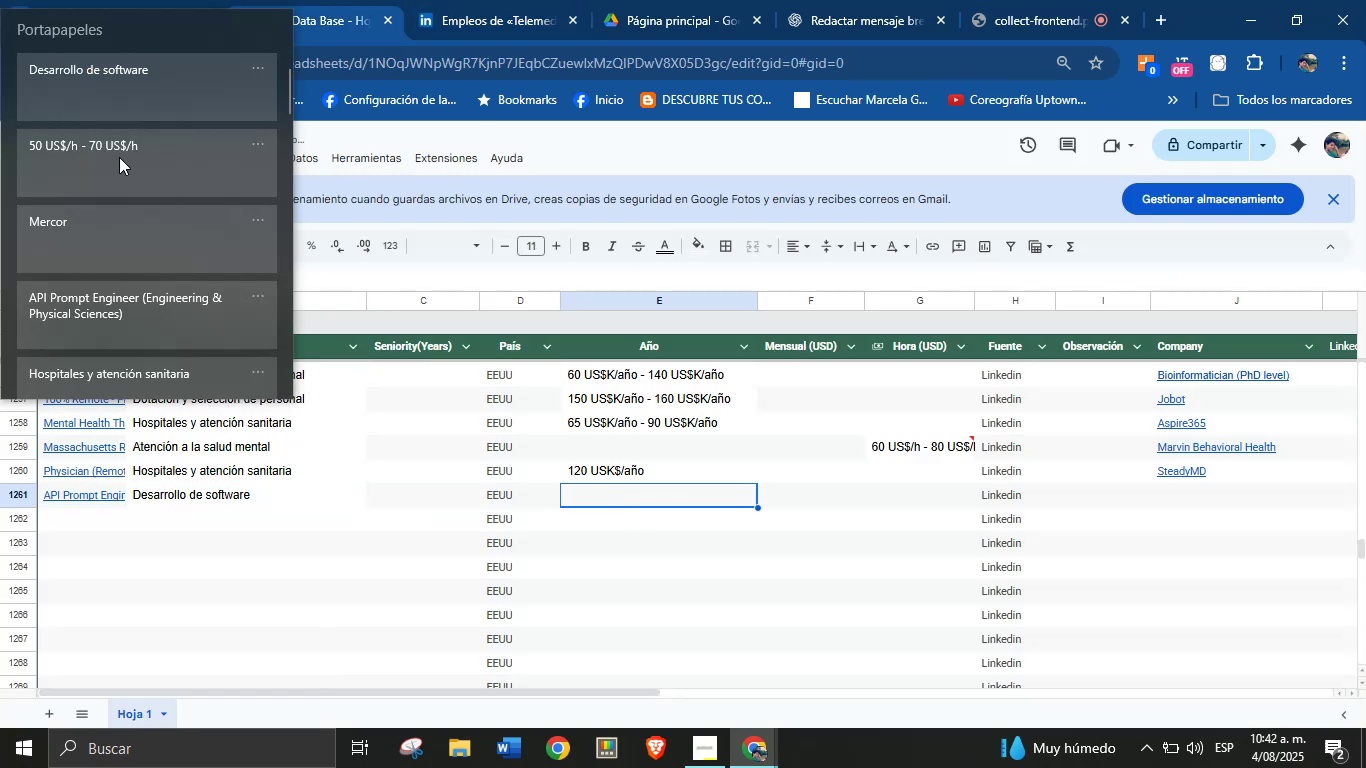 
key(Control+V)
 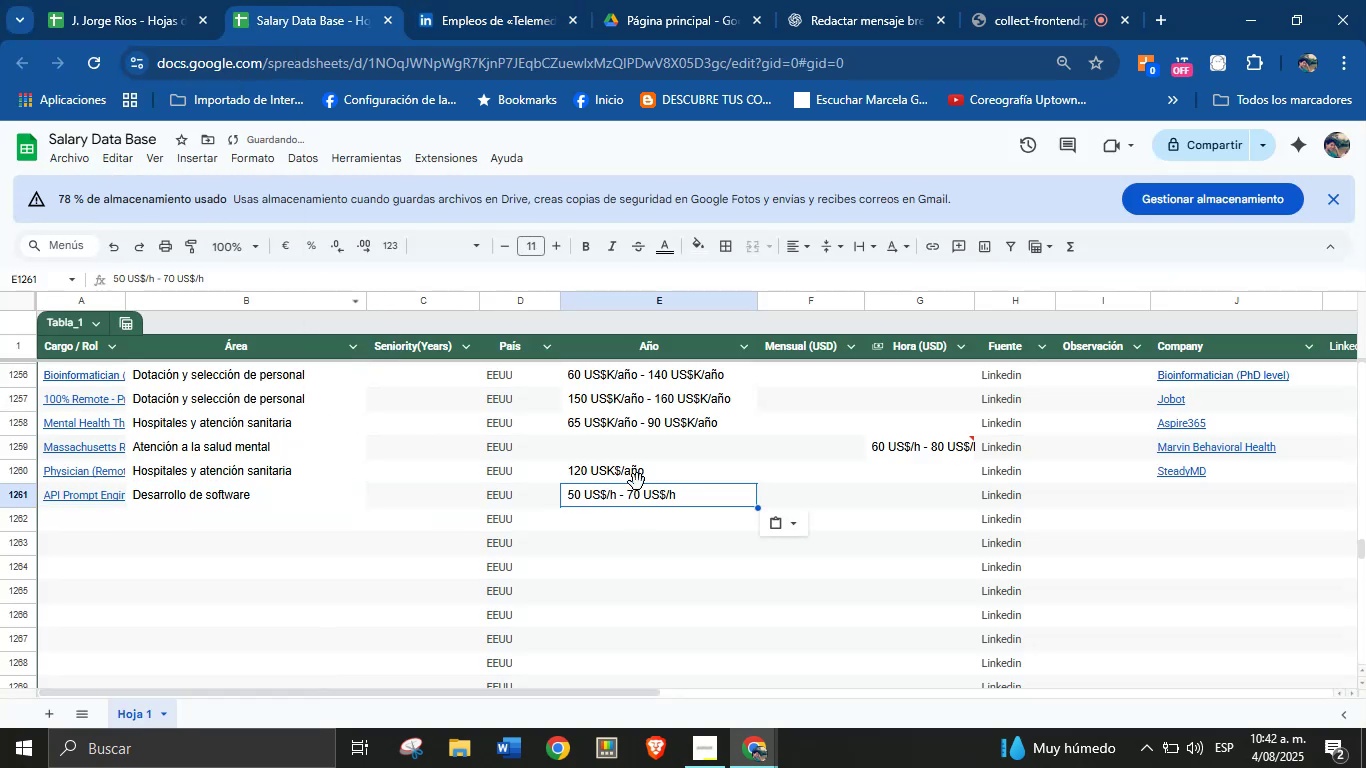 
left_click_drag(start_coordinate=[664, 484], to_coordinate=[895, 497])
 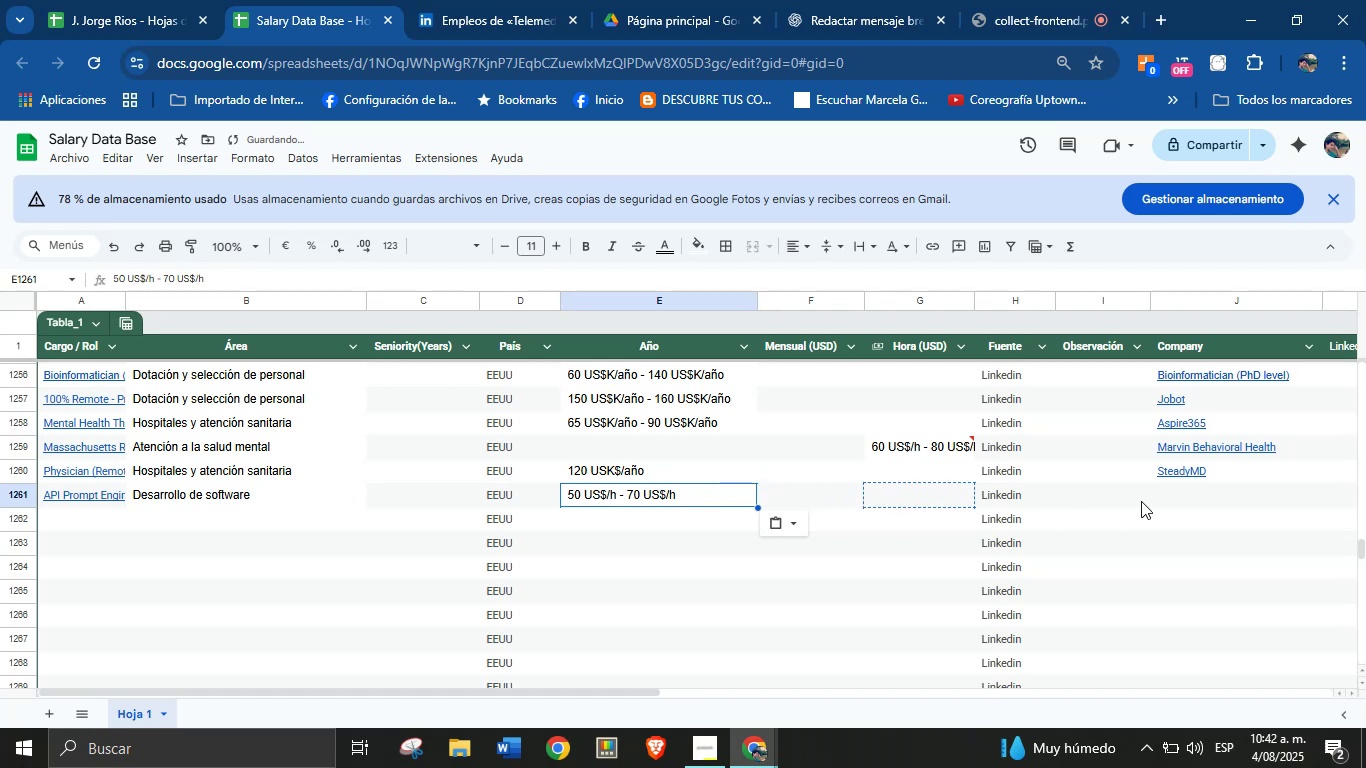 
left_click([1184, 499])
 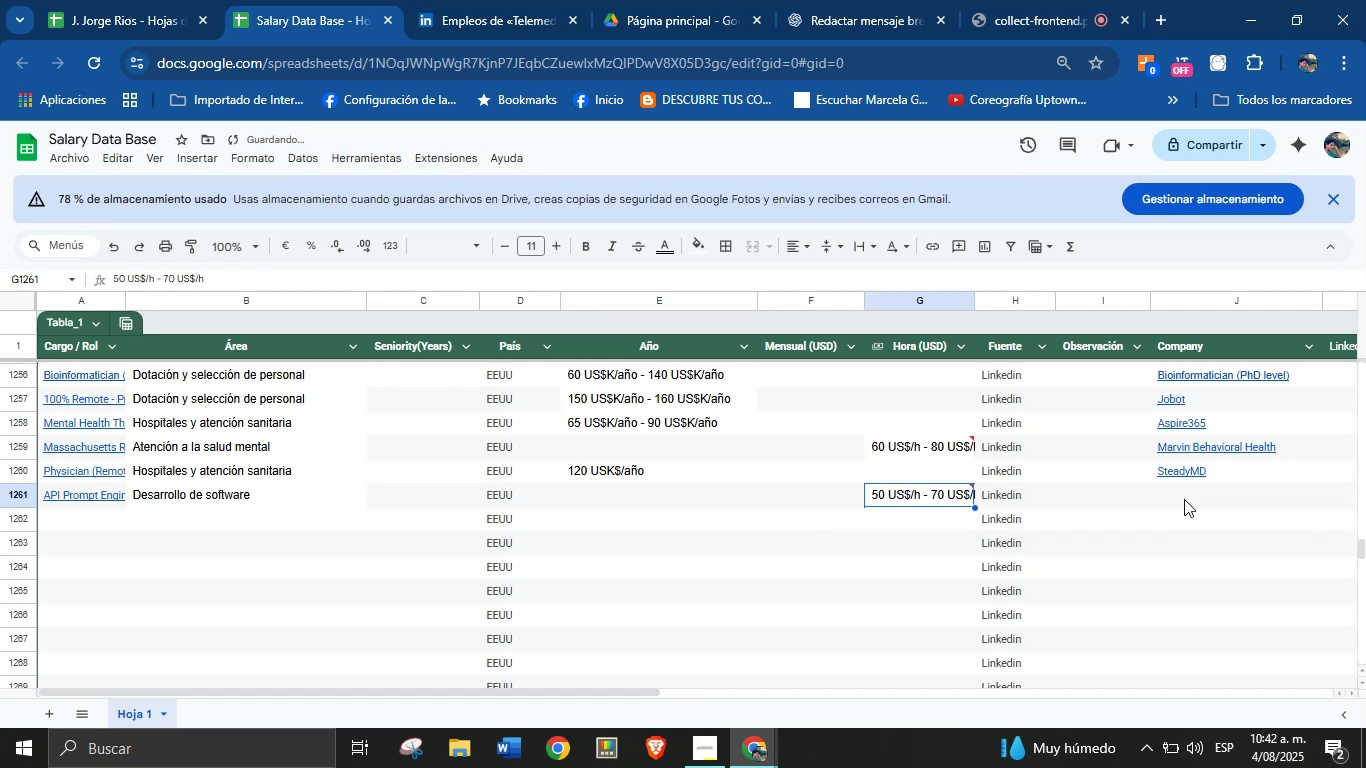 
key(Meta+MetaLeft)
 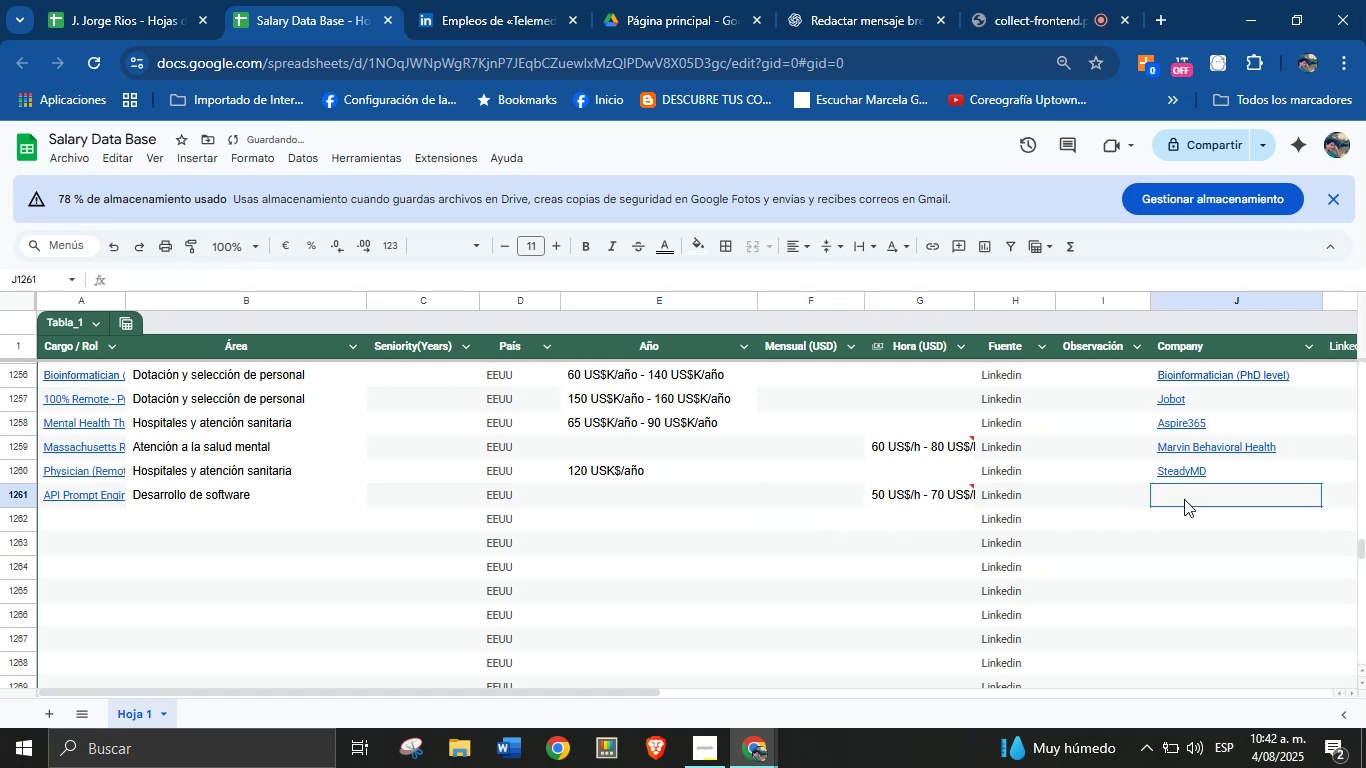 
key(Meta+MetaLeft)
 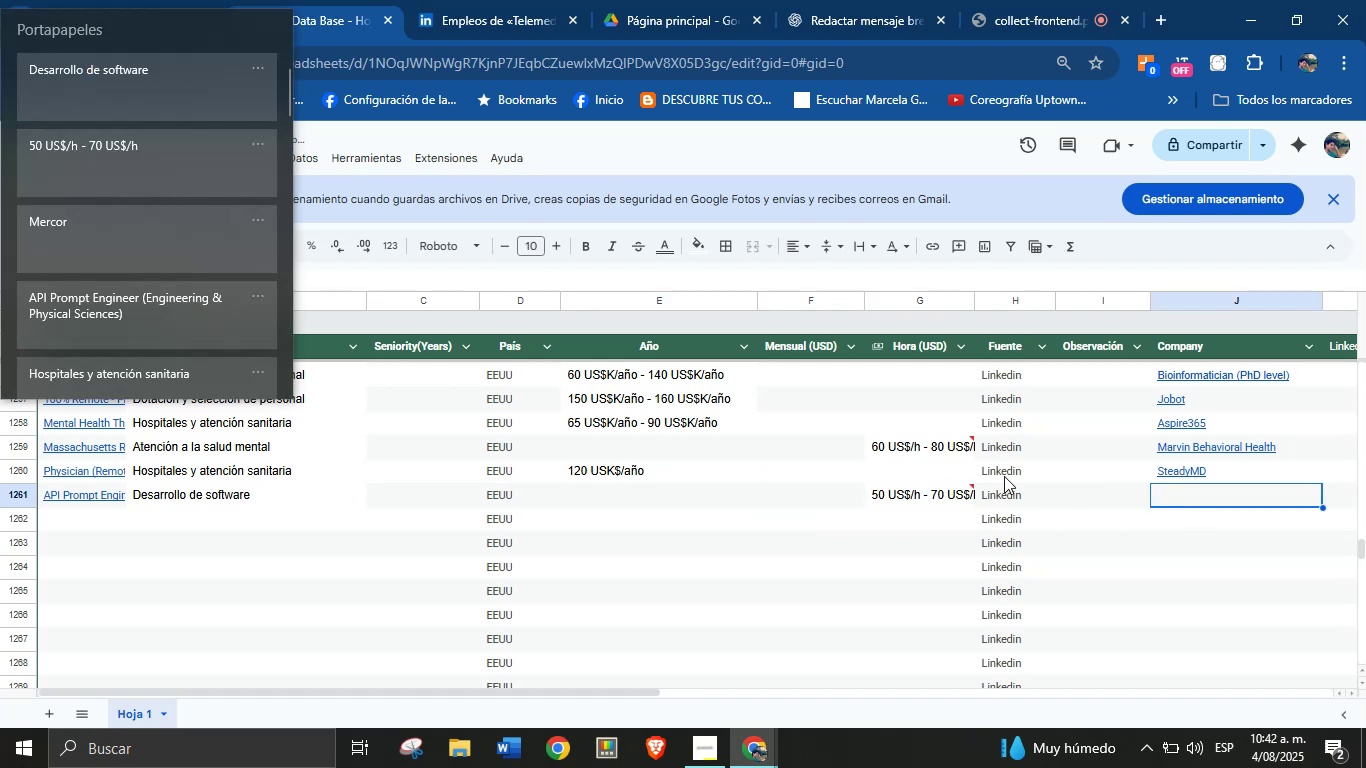 
key(Meta+V)
 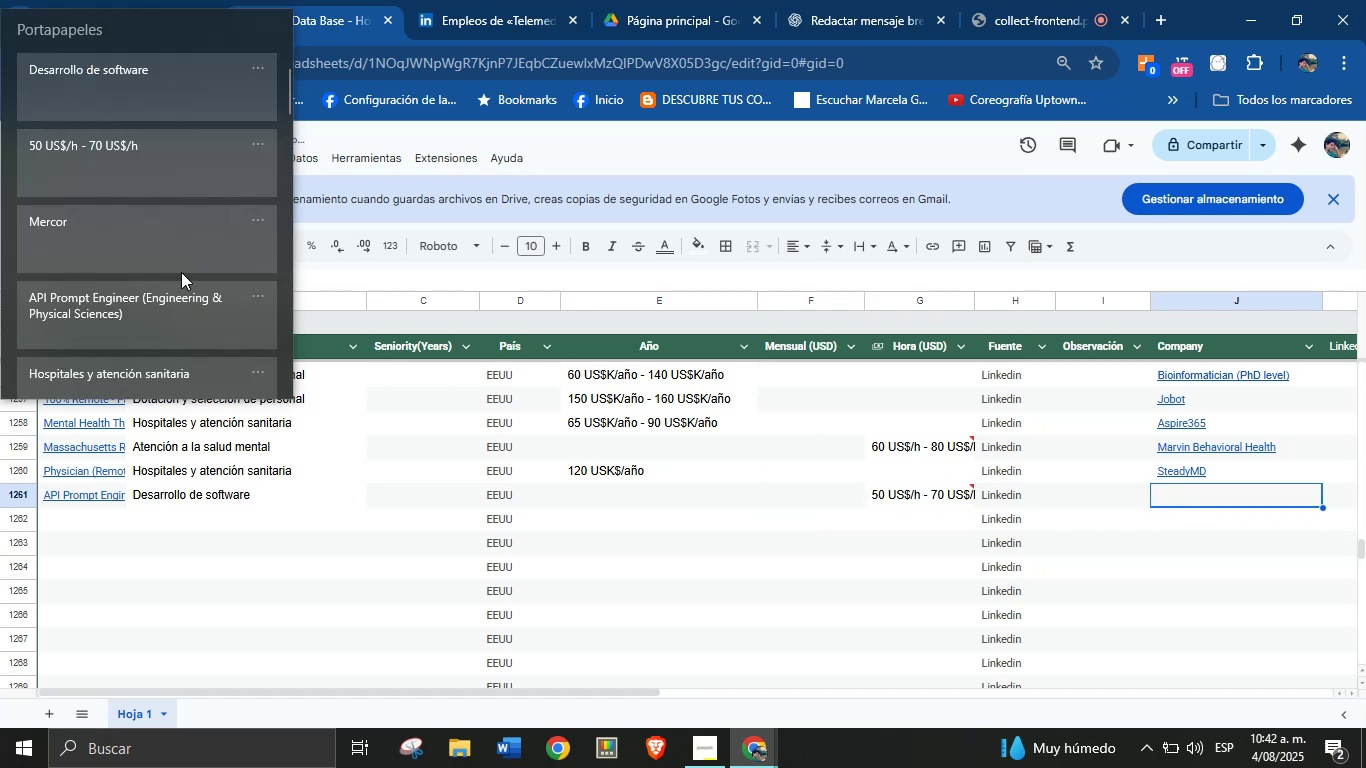 
left_click([108, 244])
 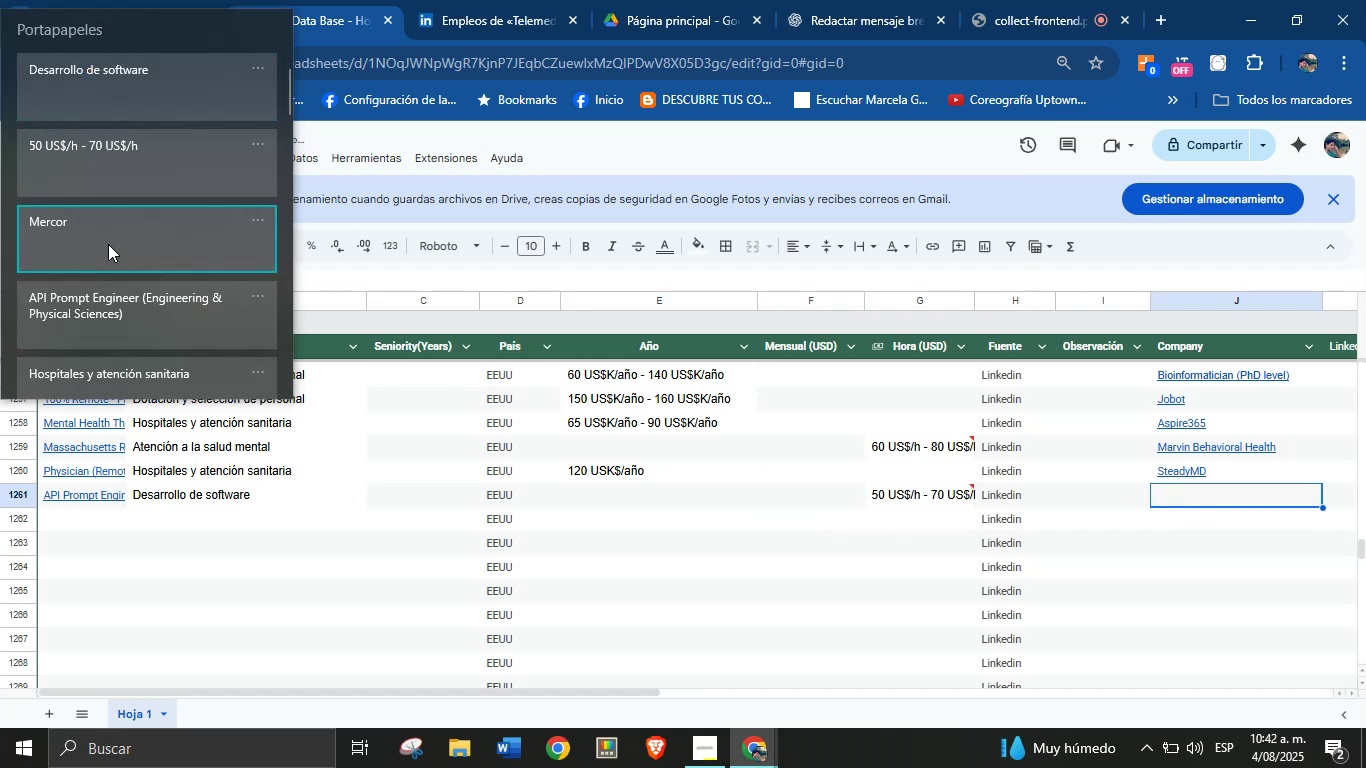 
key(Control+ControlLeft)
 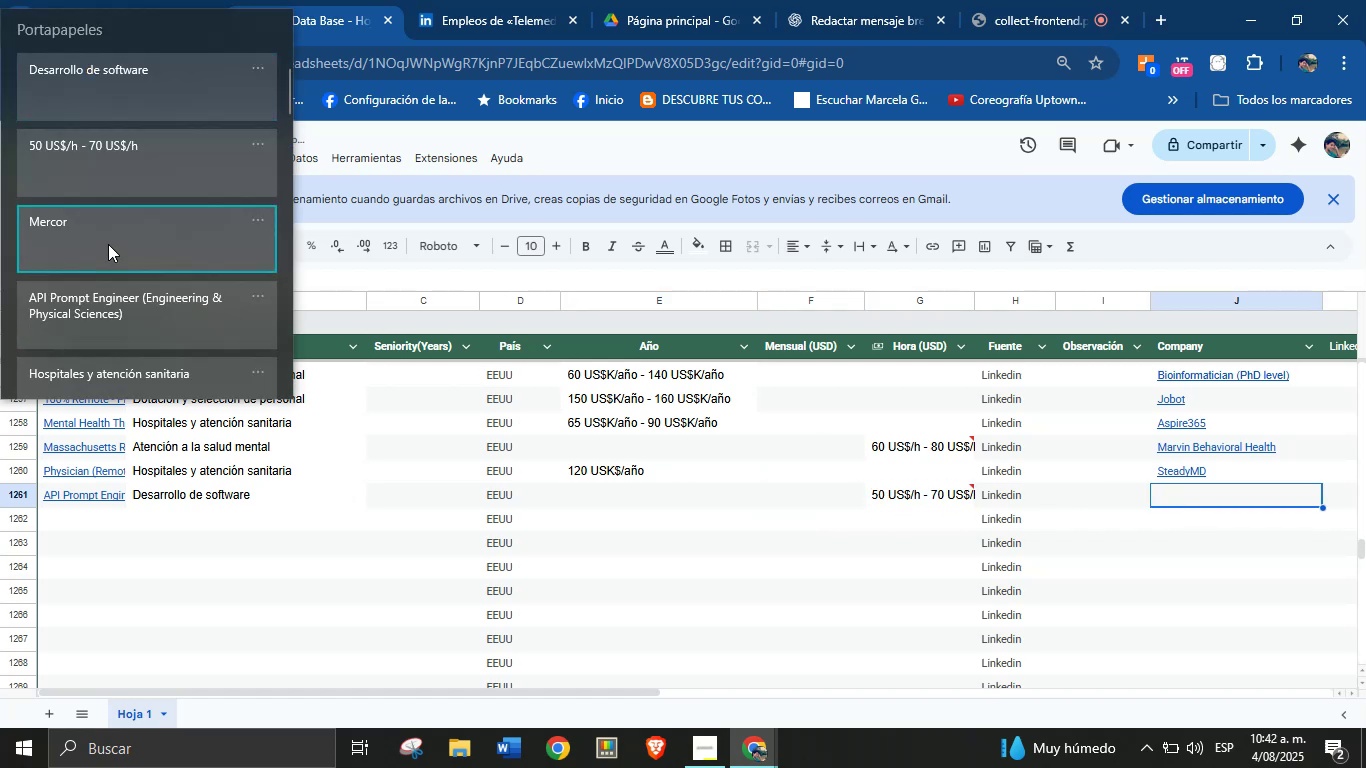 
key(Control+V)
 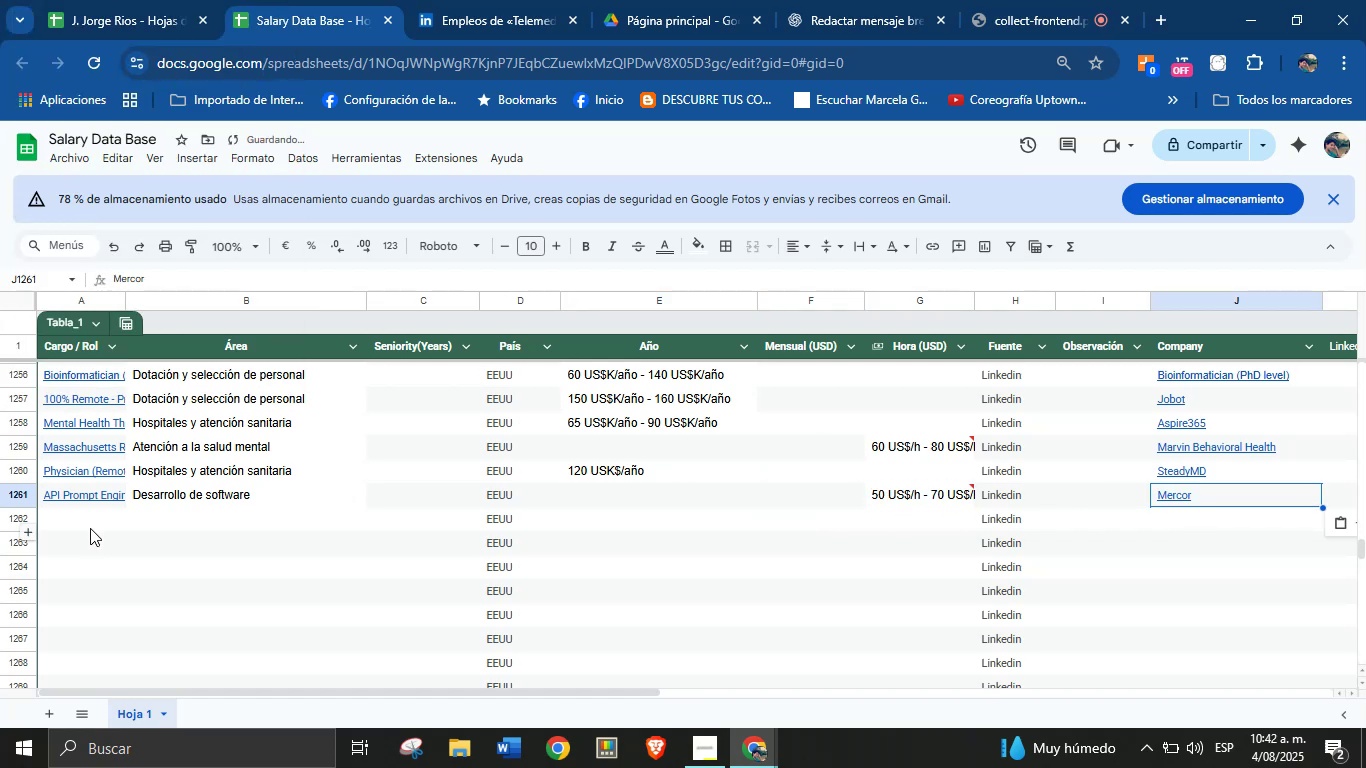 
left_click([85, 525])
 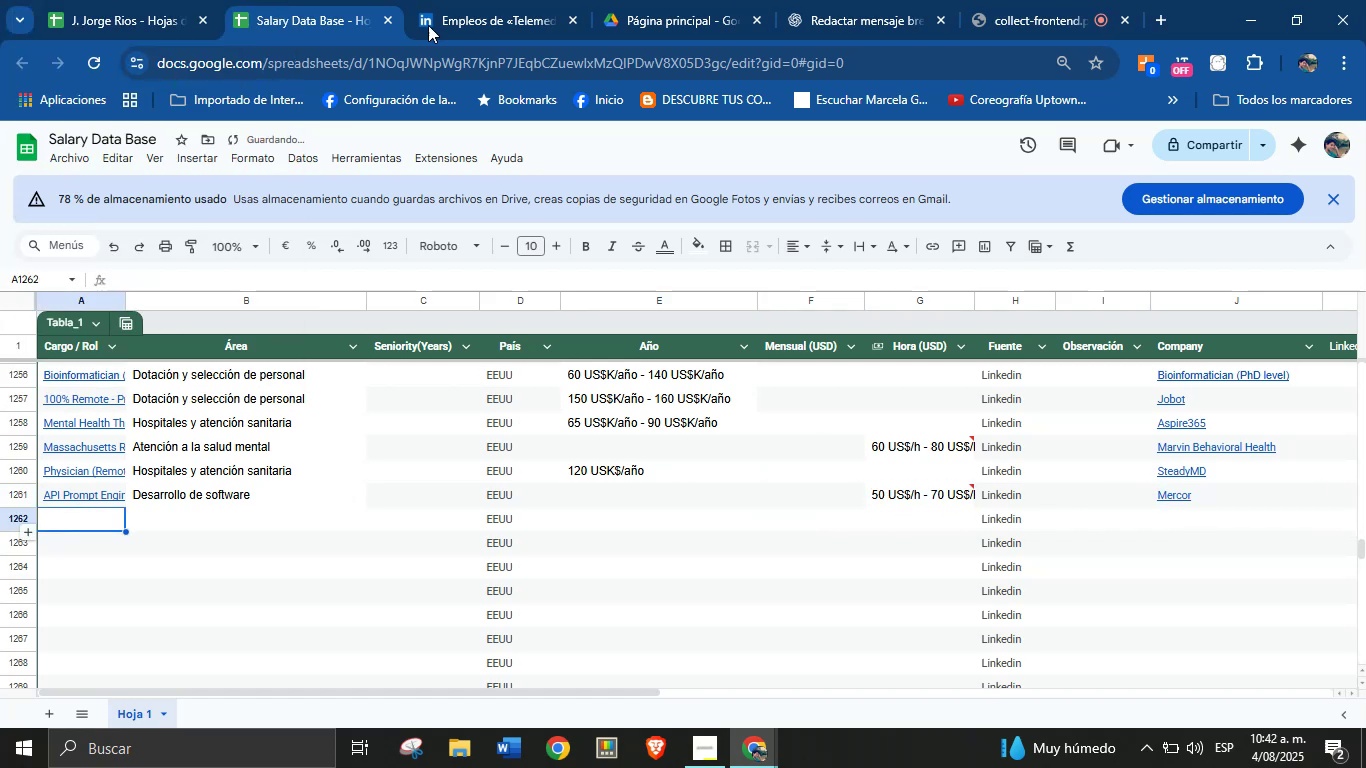 
left_click([509, 0])
 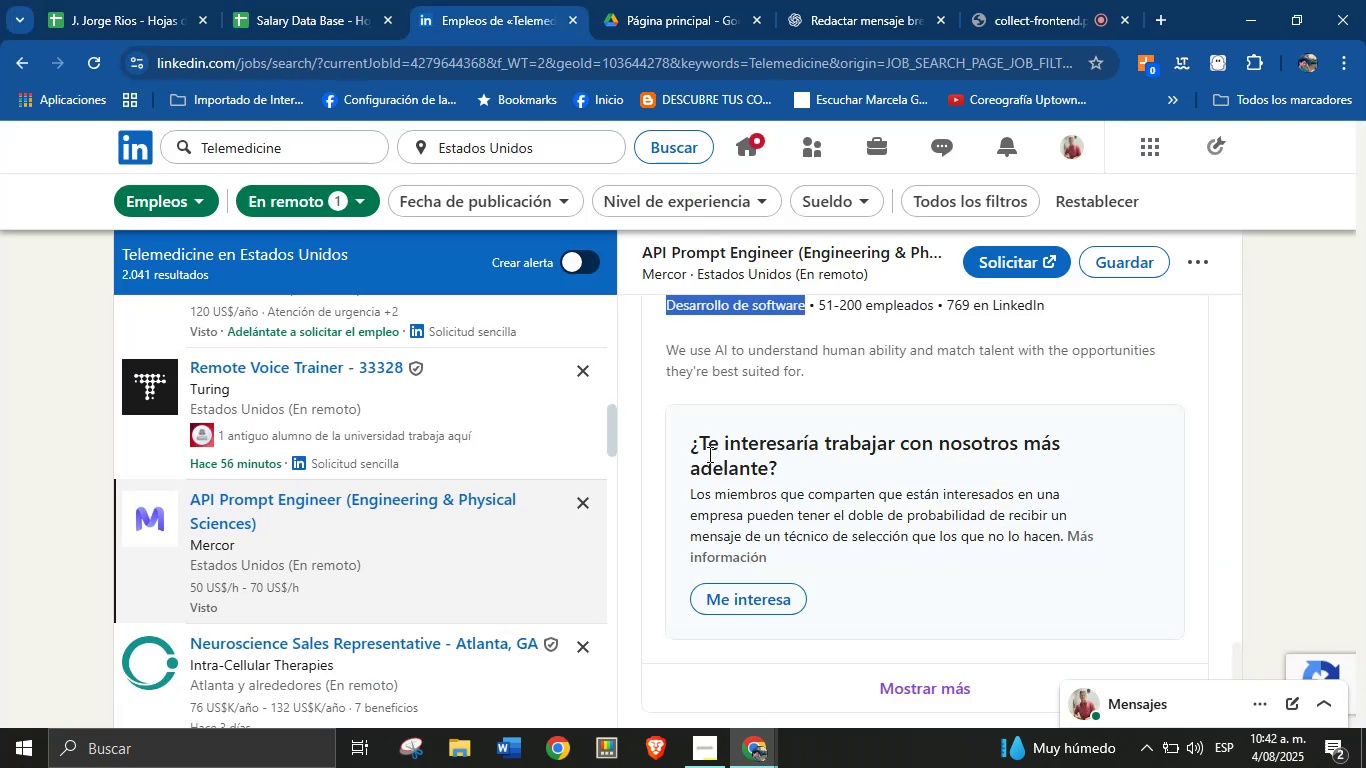 
scroll: coordinate [369, 495], scroll_direction: down, amount: 2.0
 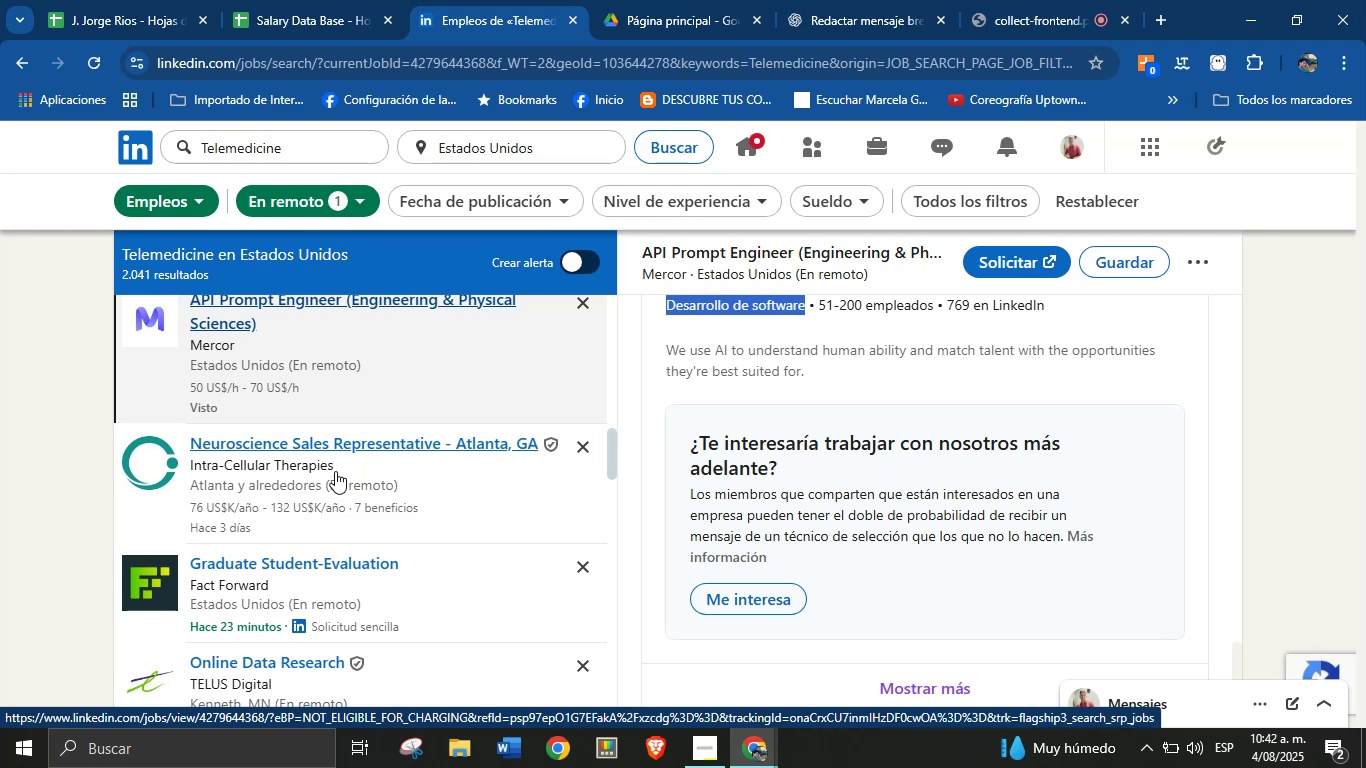 
wait(7.33)
 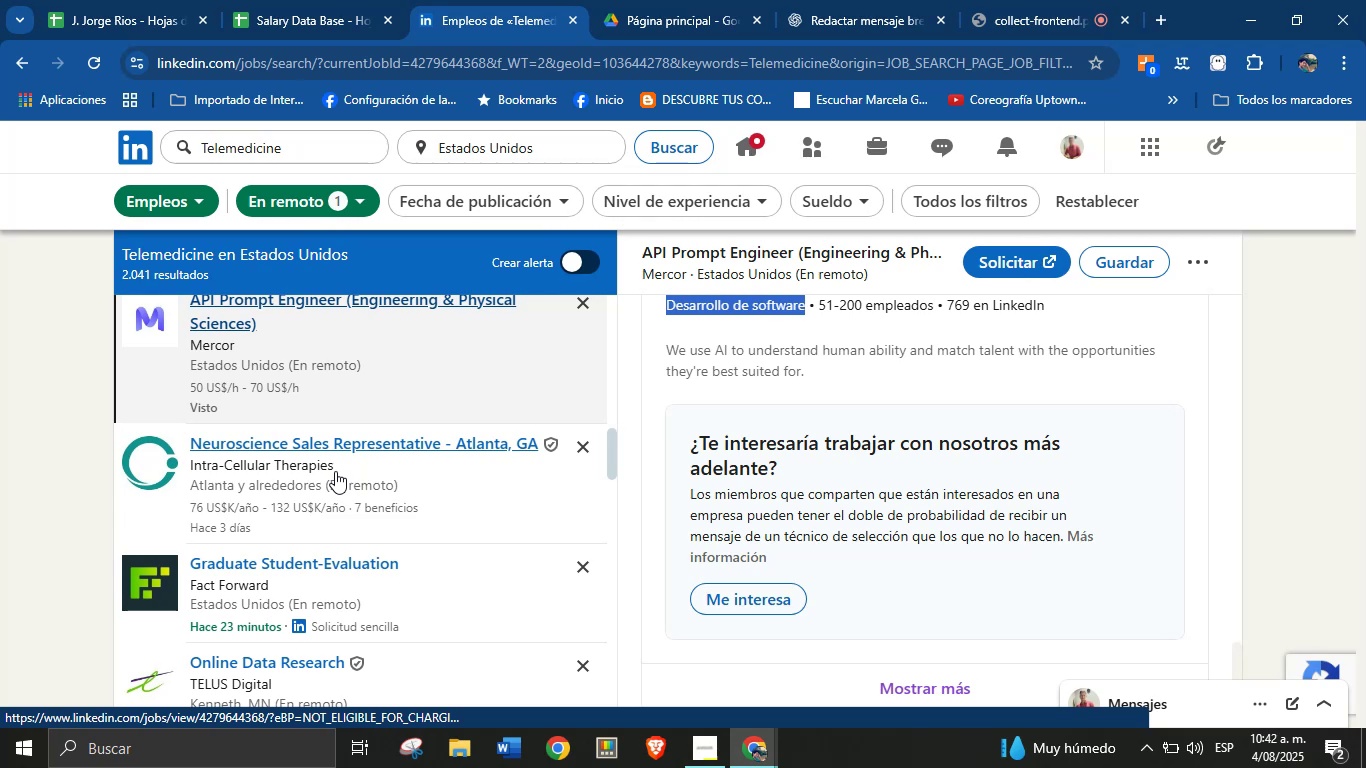 
left_click([300, 0])
 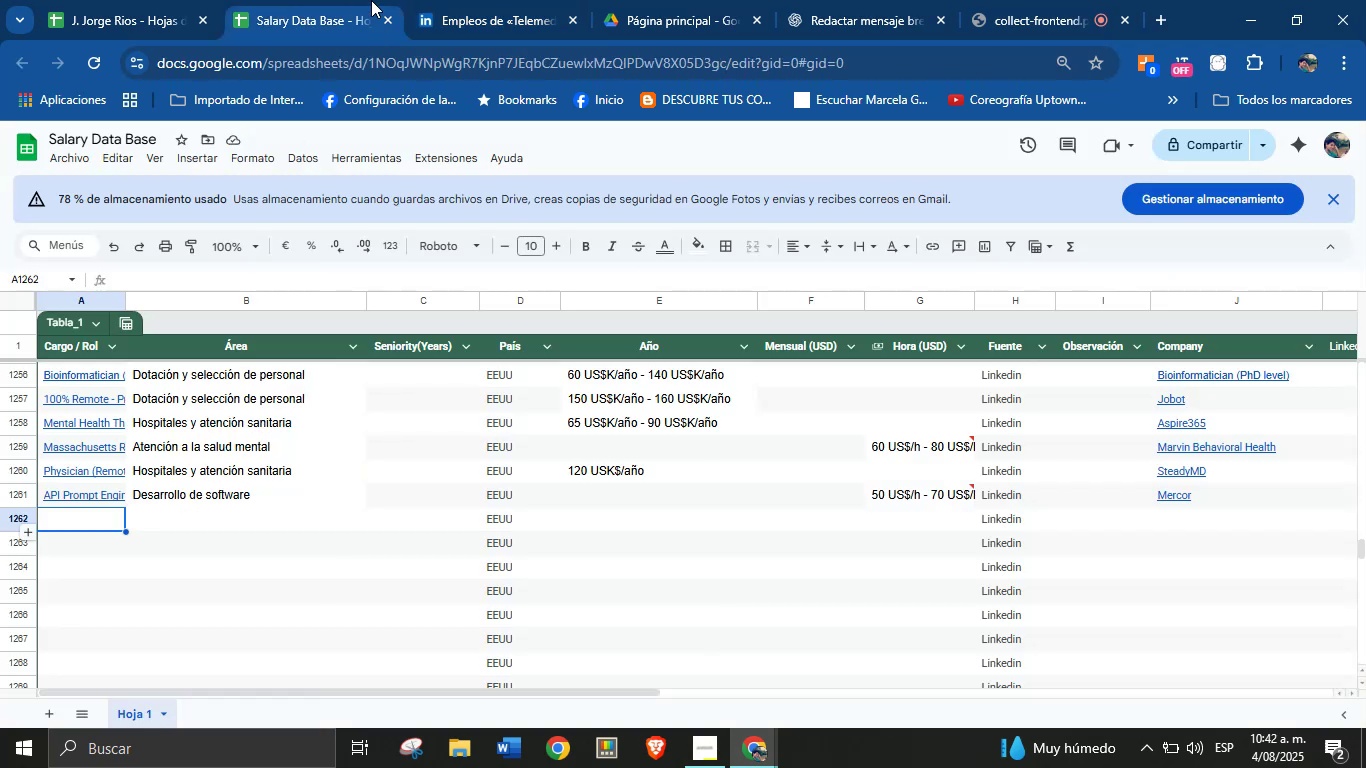 
left_click([463, 0])
 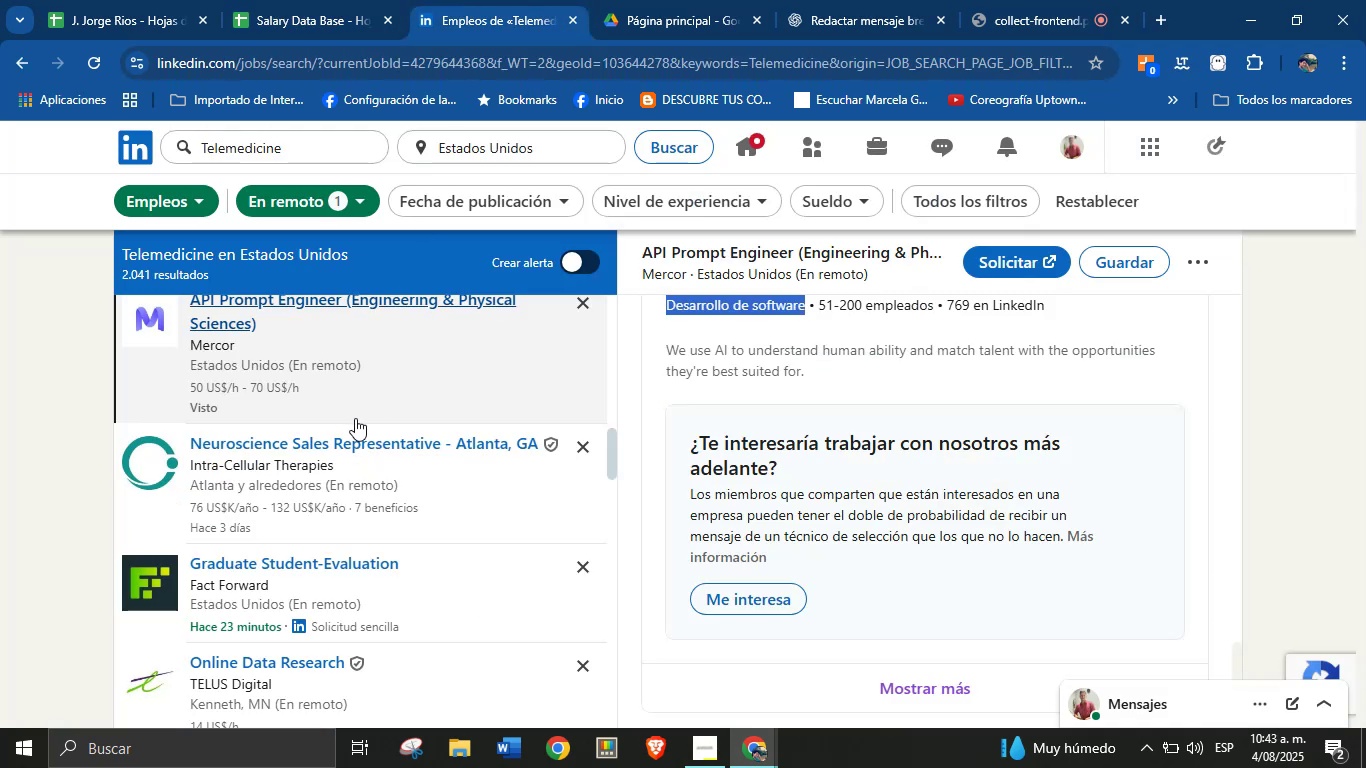 
left_click([348, 444])
 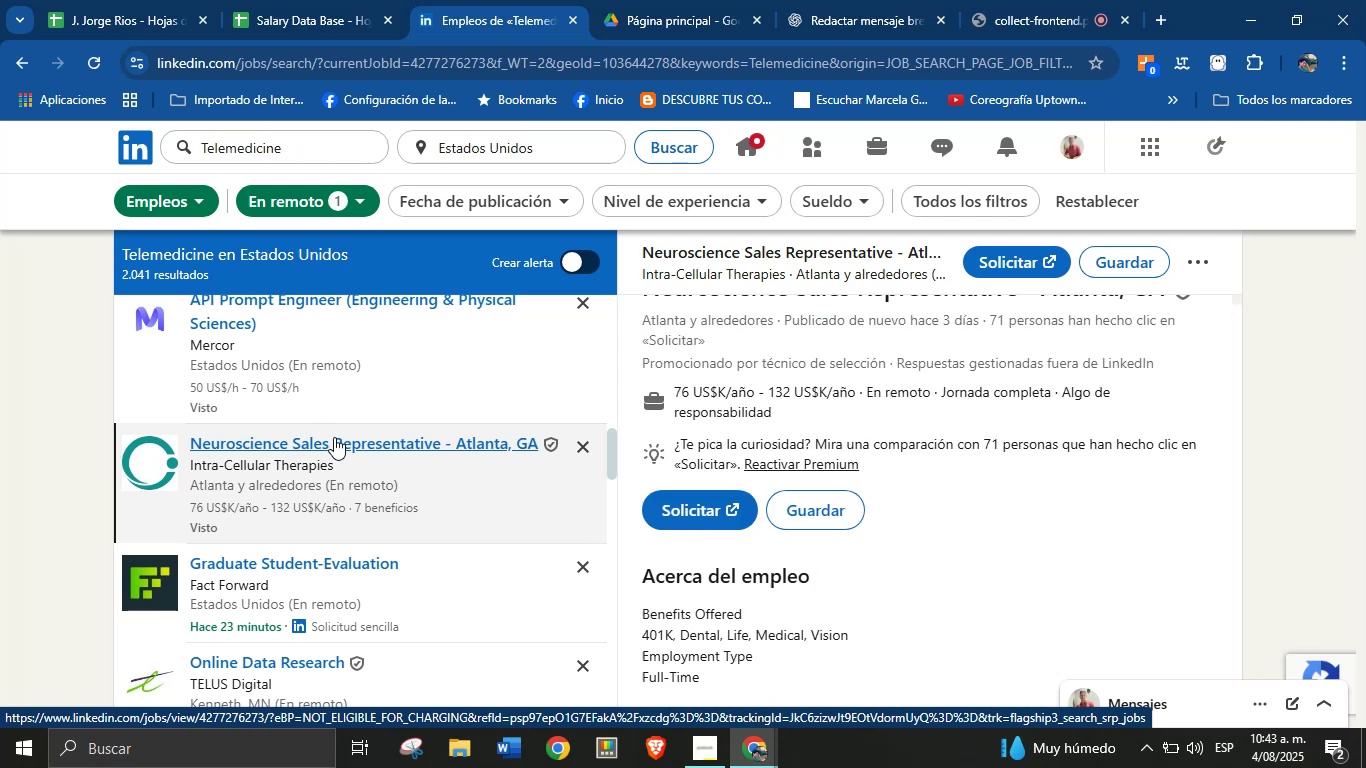 
wait(8.01)
 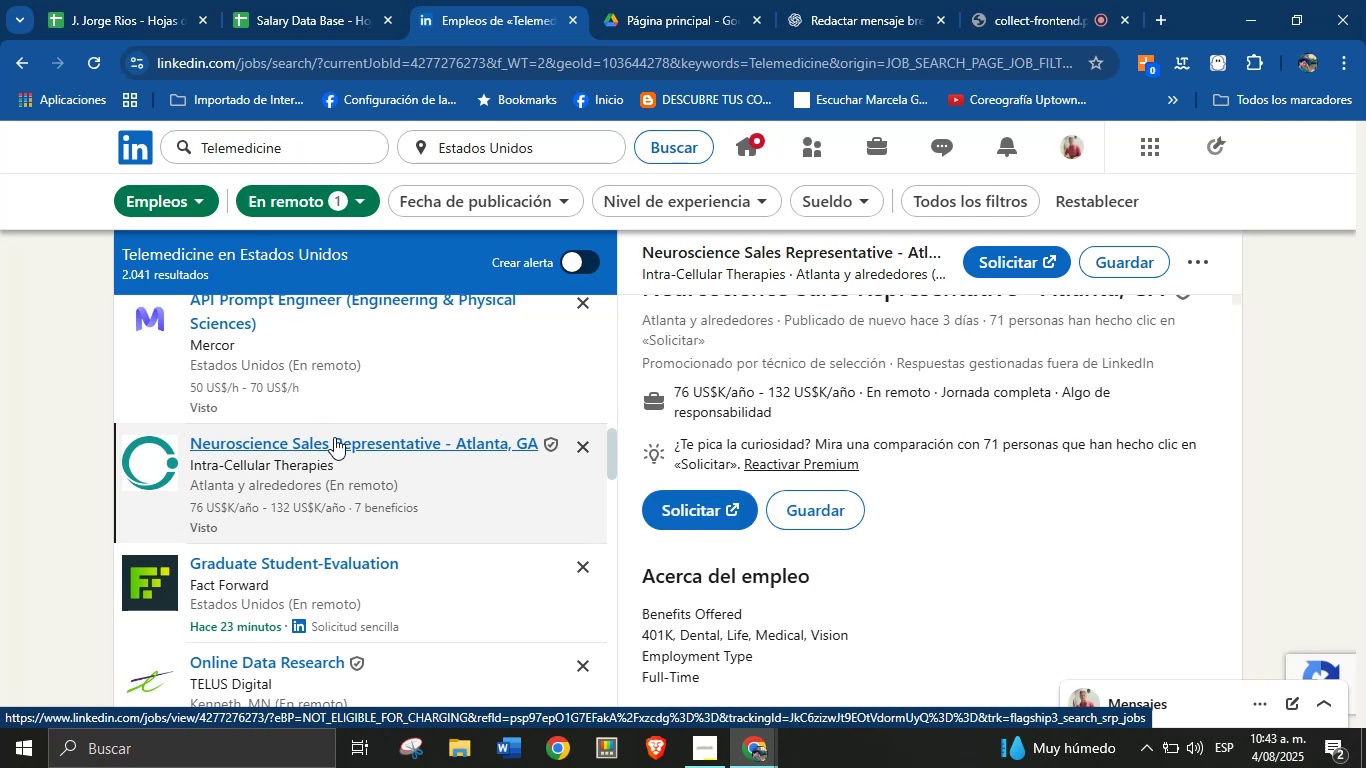 
left_click_drag(start_coordinate=[848, 256], to_coordinate=[681, 251])
 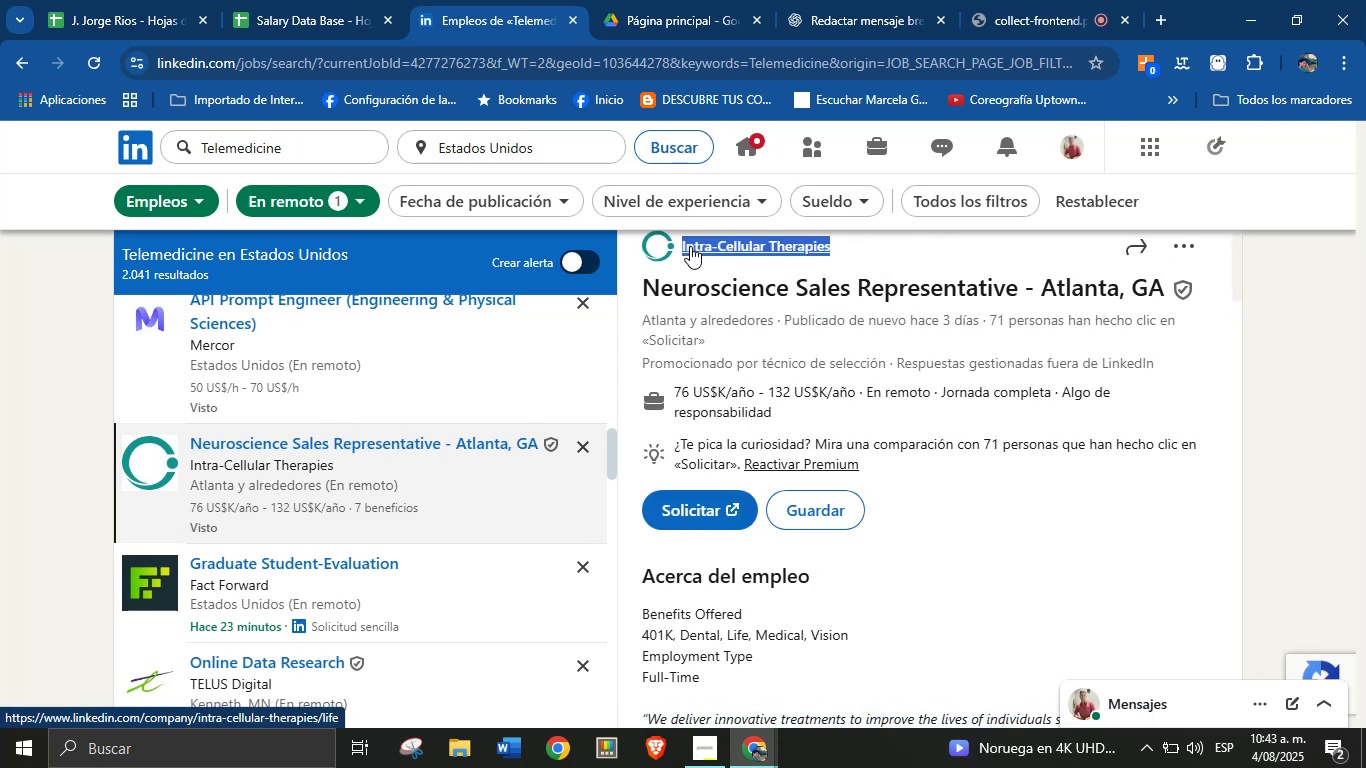 
key(Alt+AltLeft)
 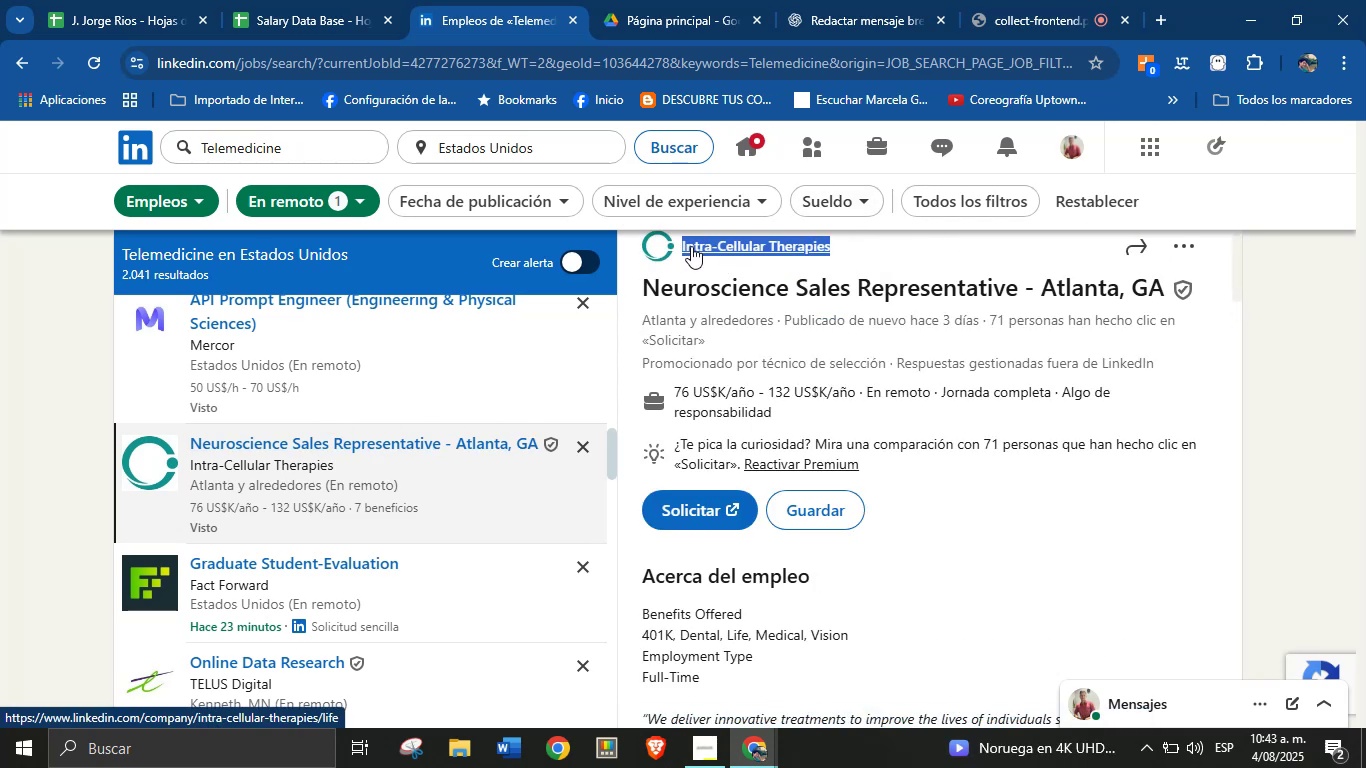 
key(Alt+Control+C)
 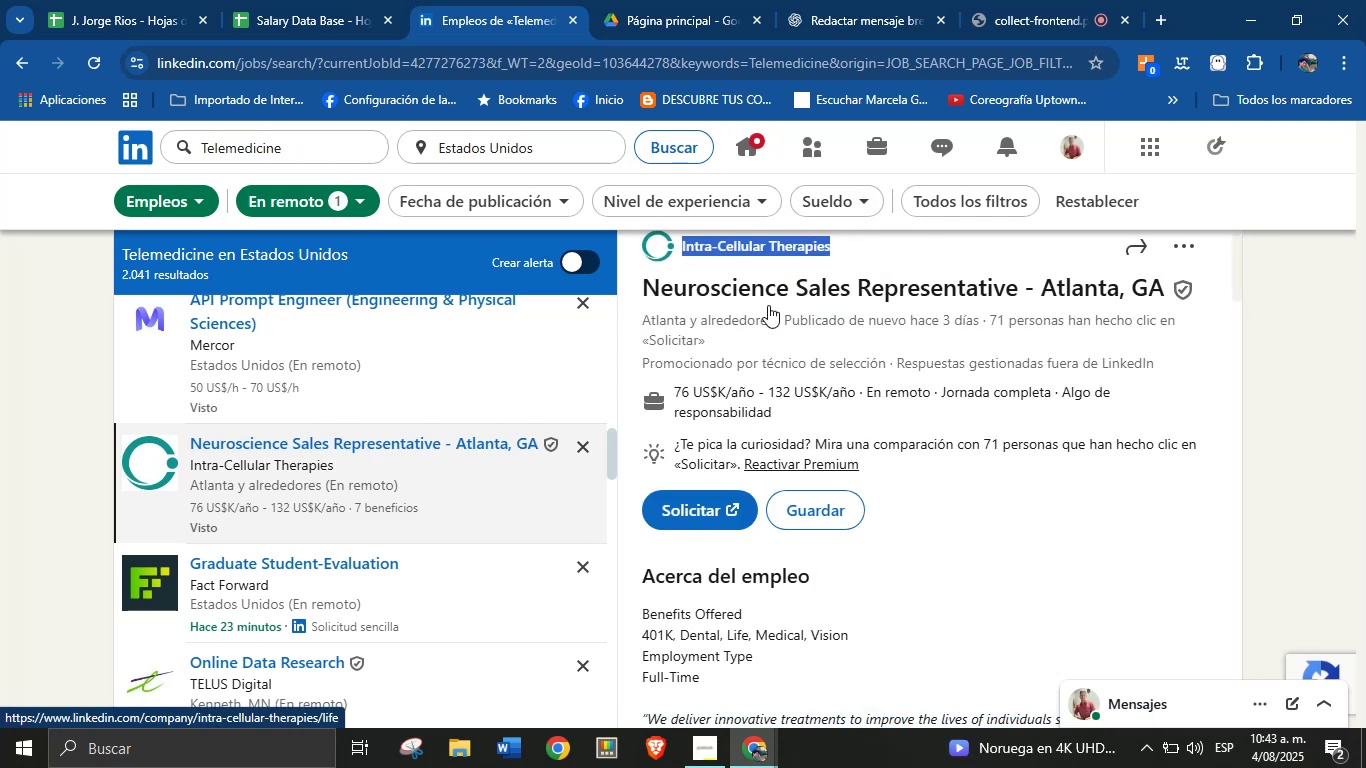 
key(Alt+Control+ControlLeft)
 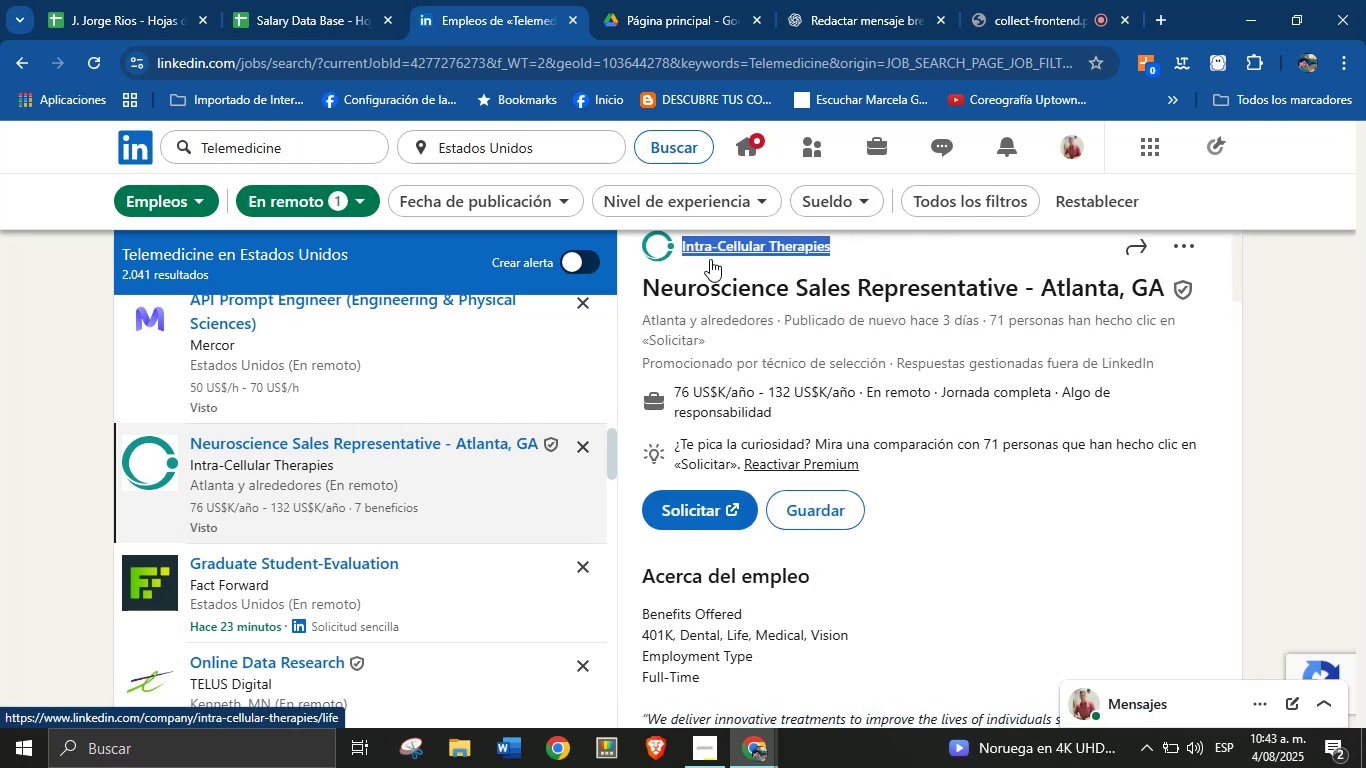 
left_click([854, 366])
 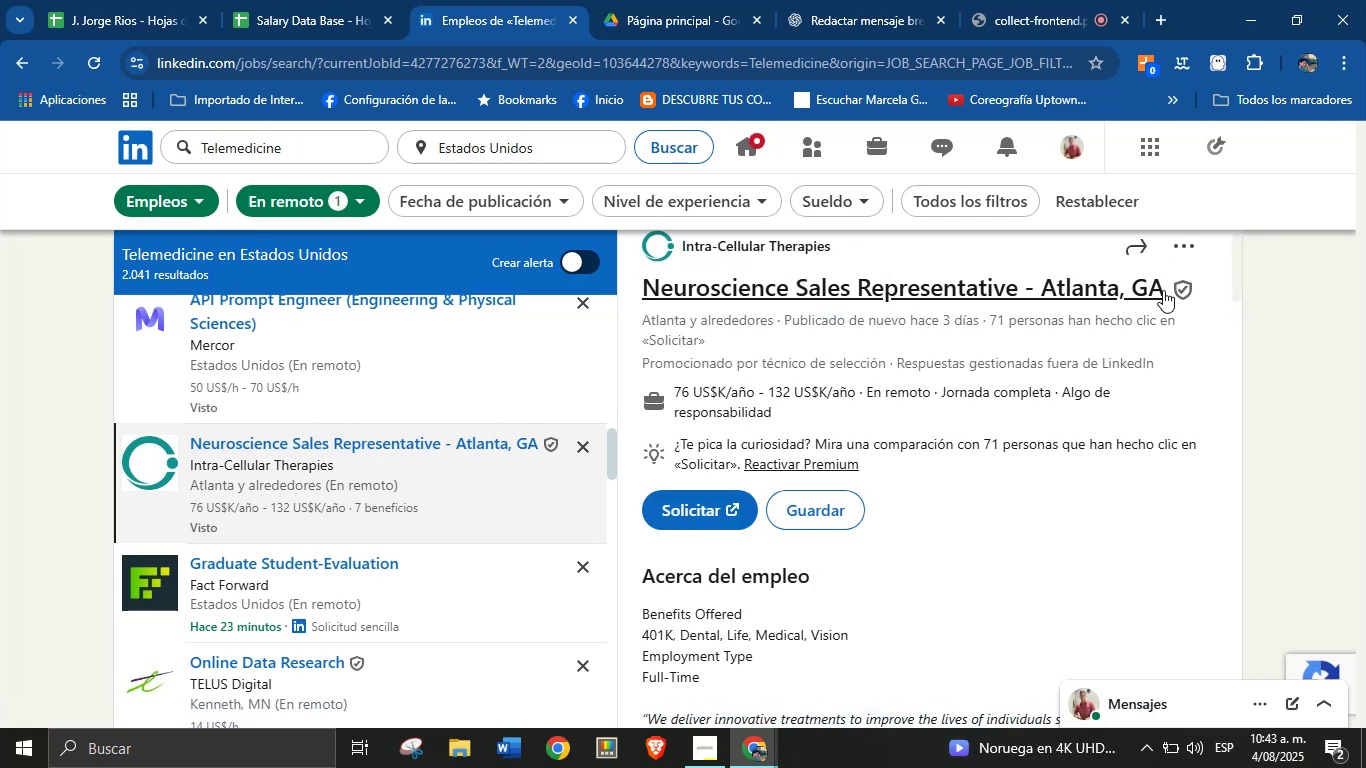 
left_click_drag(start_coordinate=[1167, 289], to_coordinate=[651, 288])
 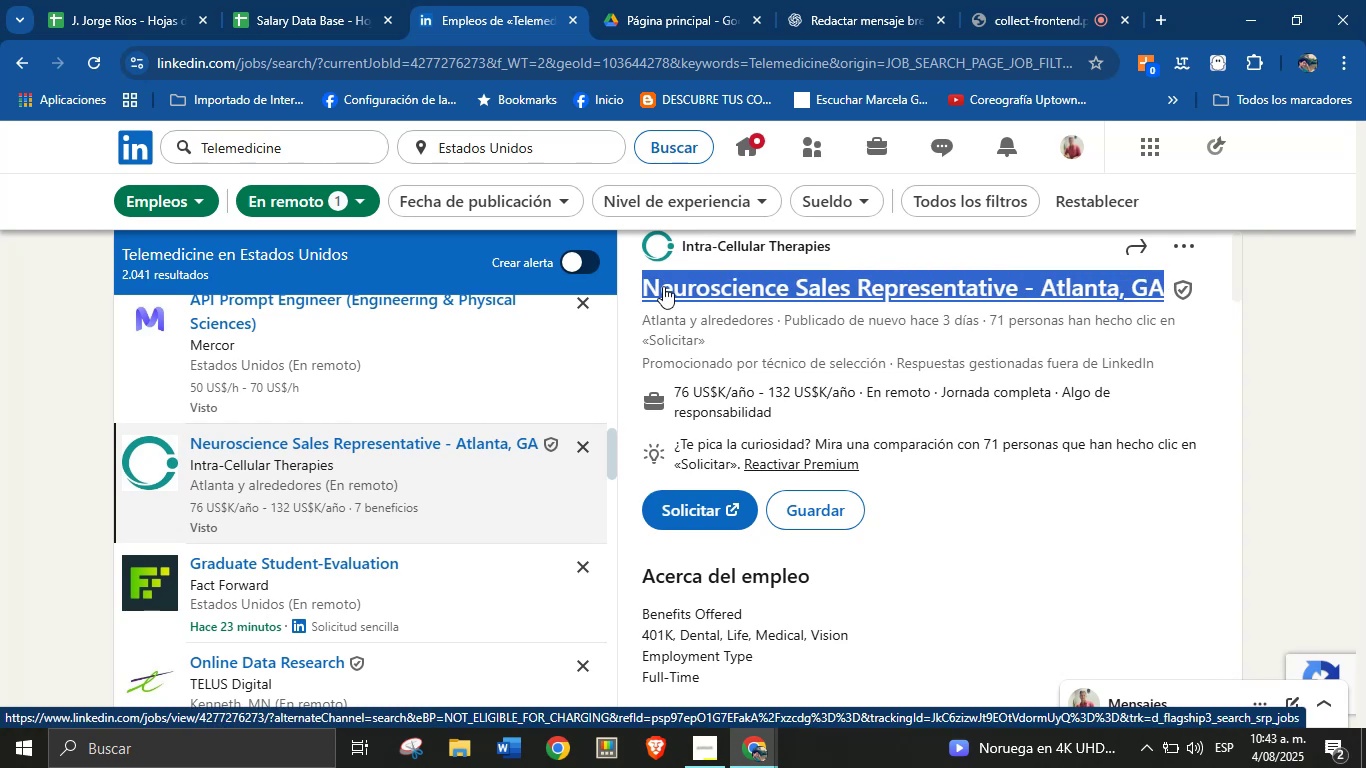 
key(Alt+AltLeft)
 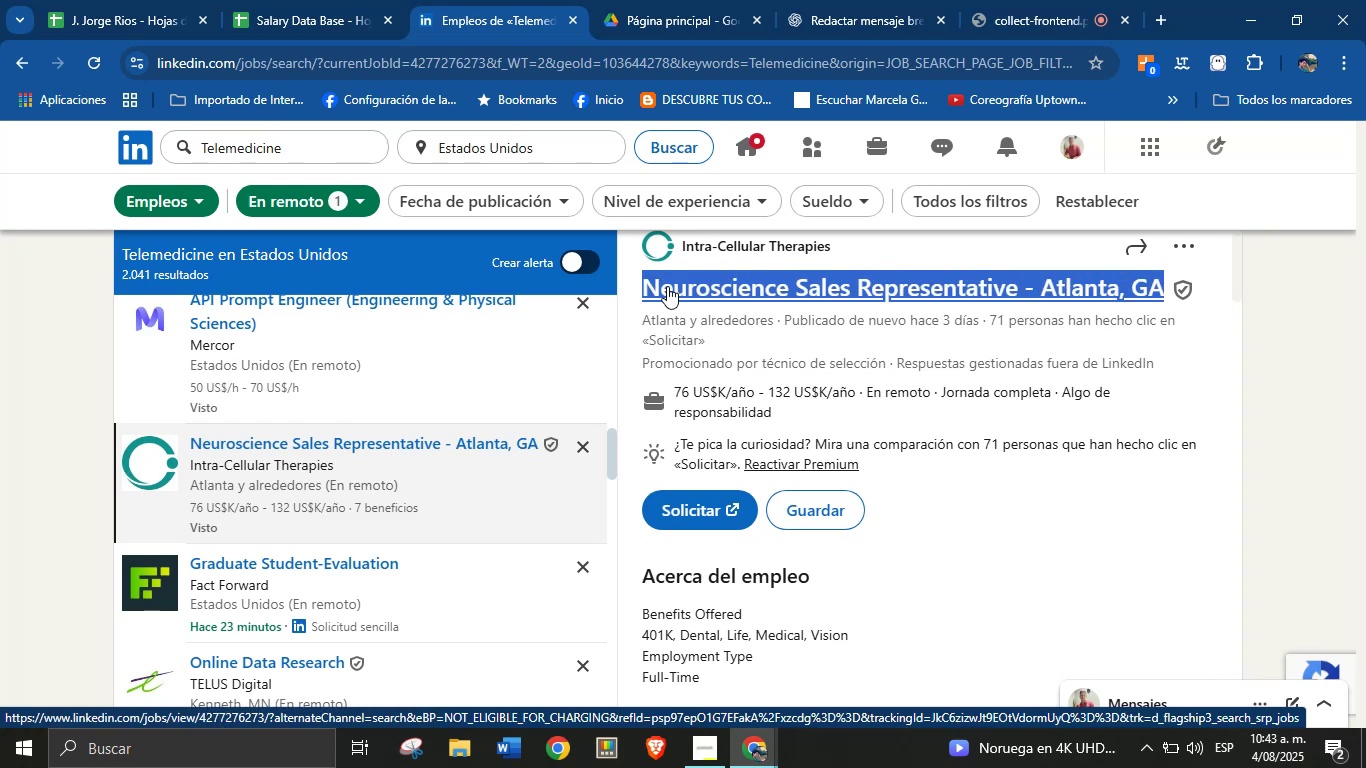 
key(Alt+Control+ControlLeft)
 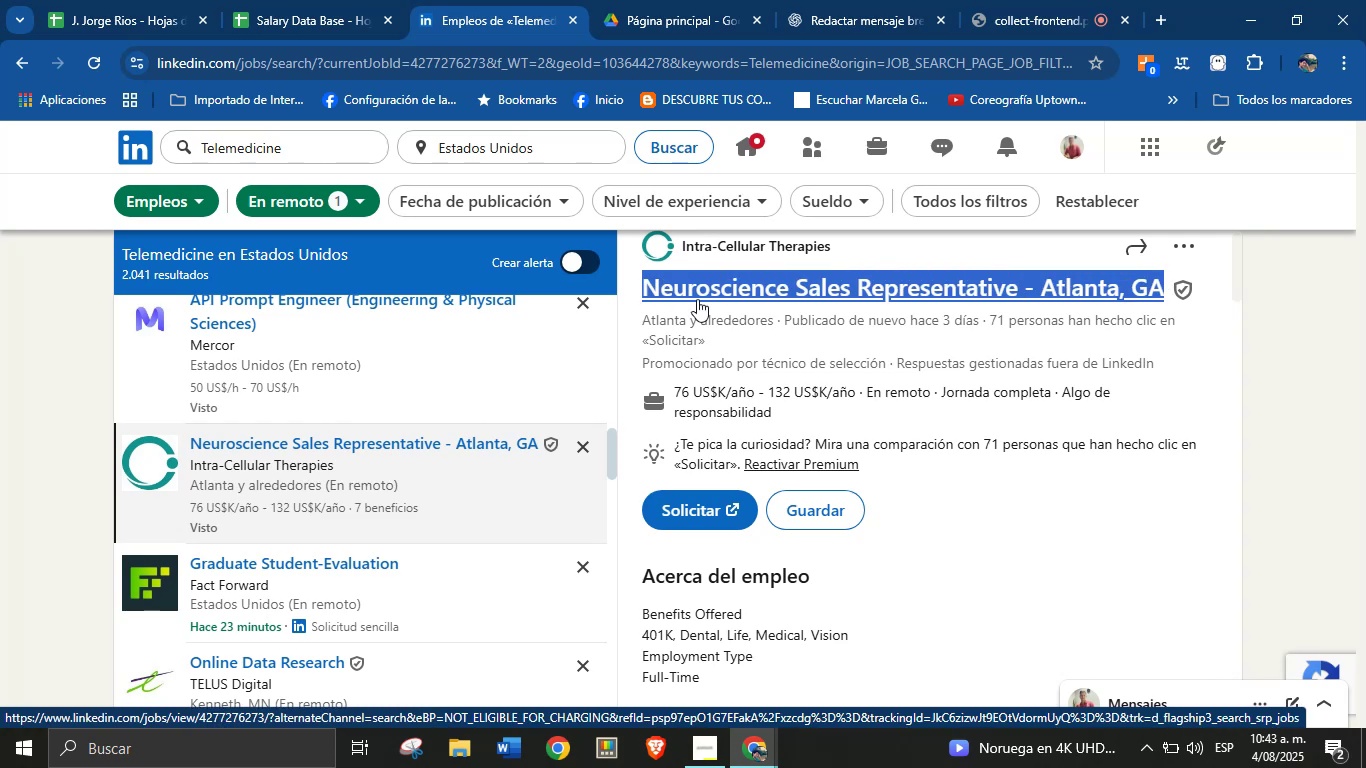 
key(Alt+Control+C)
 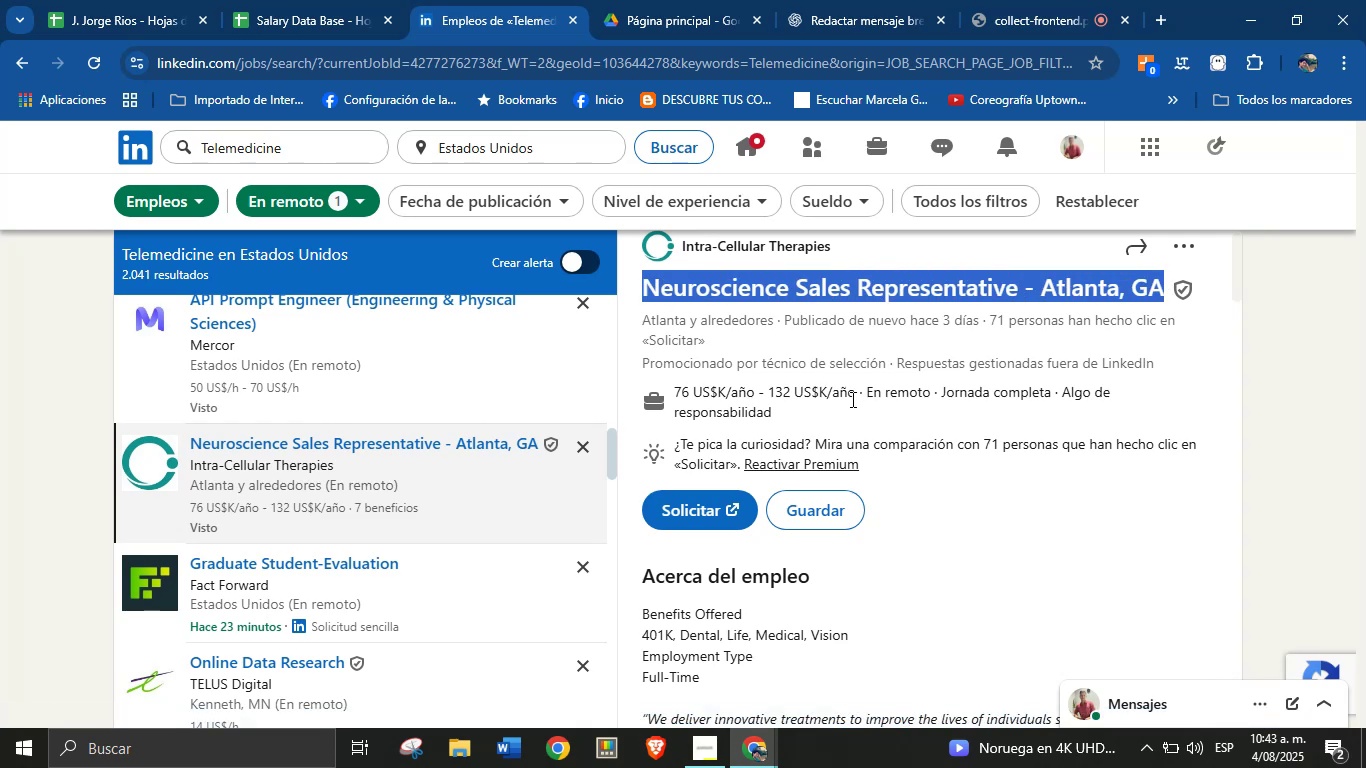 
left_click_drag(start_coordinate=[854, 398], to_coordinate=[673, 394])
 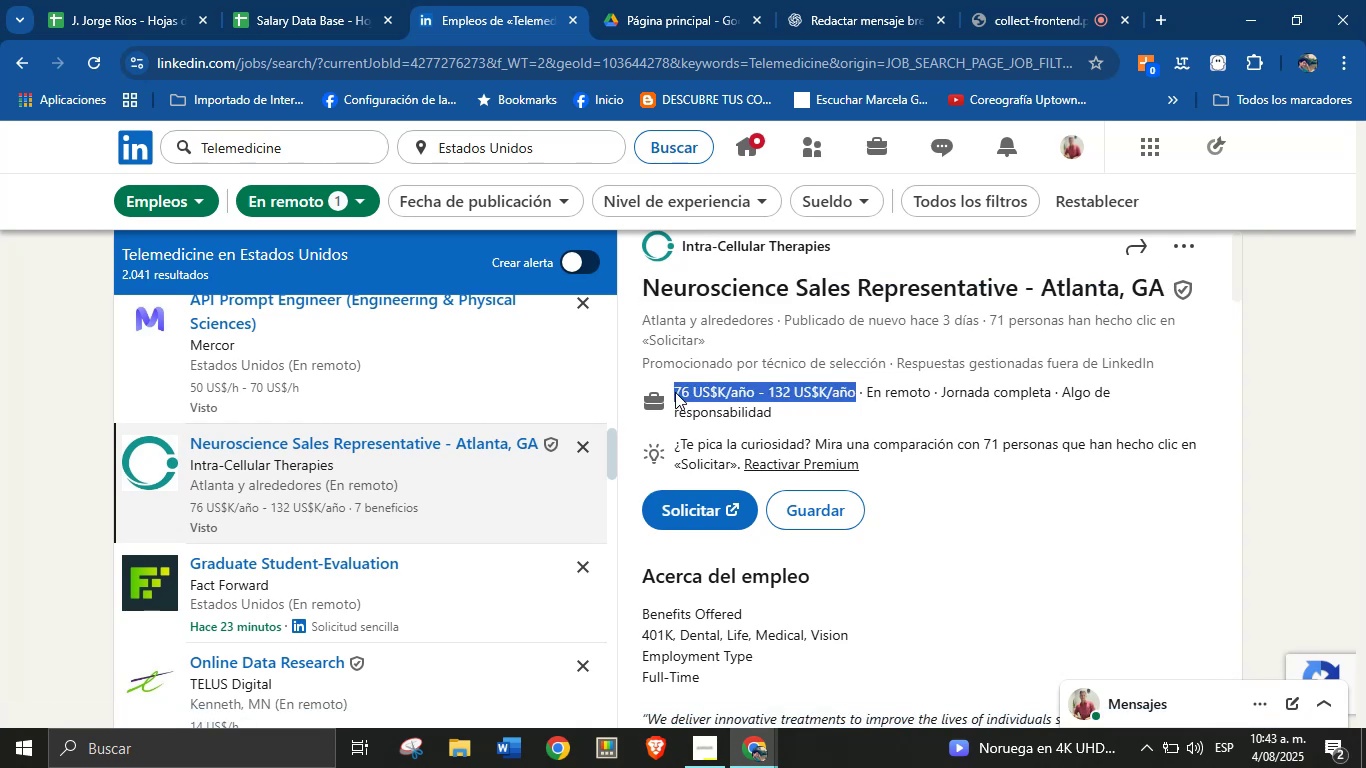 
key(Alt+AltLeft)
 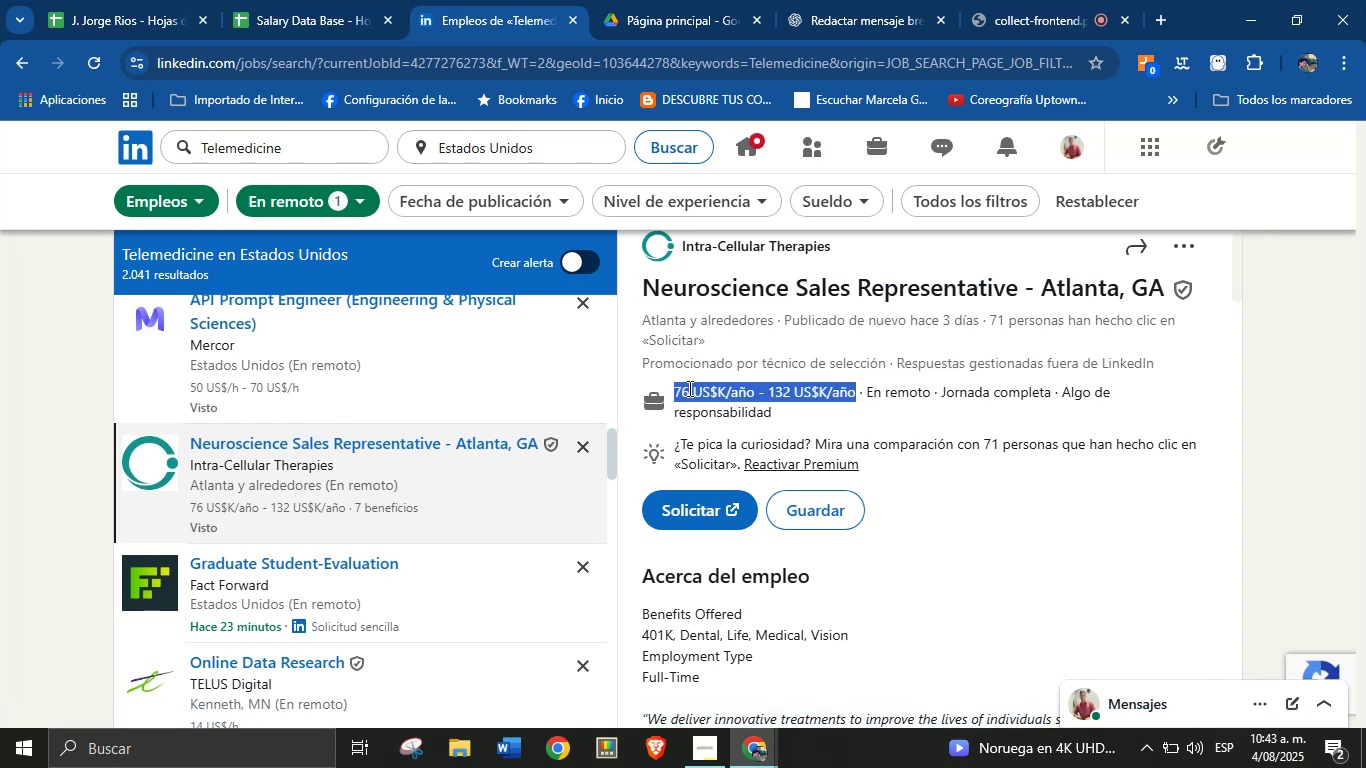 
key(Alt+Control+ControlLeft)
 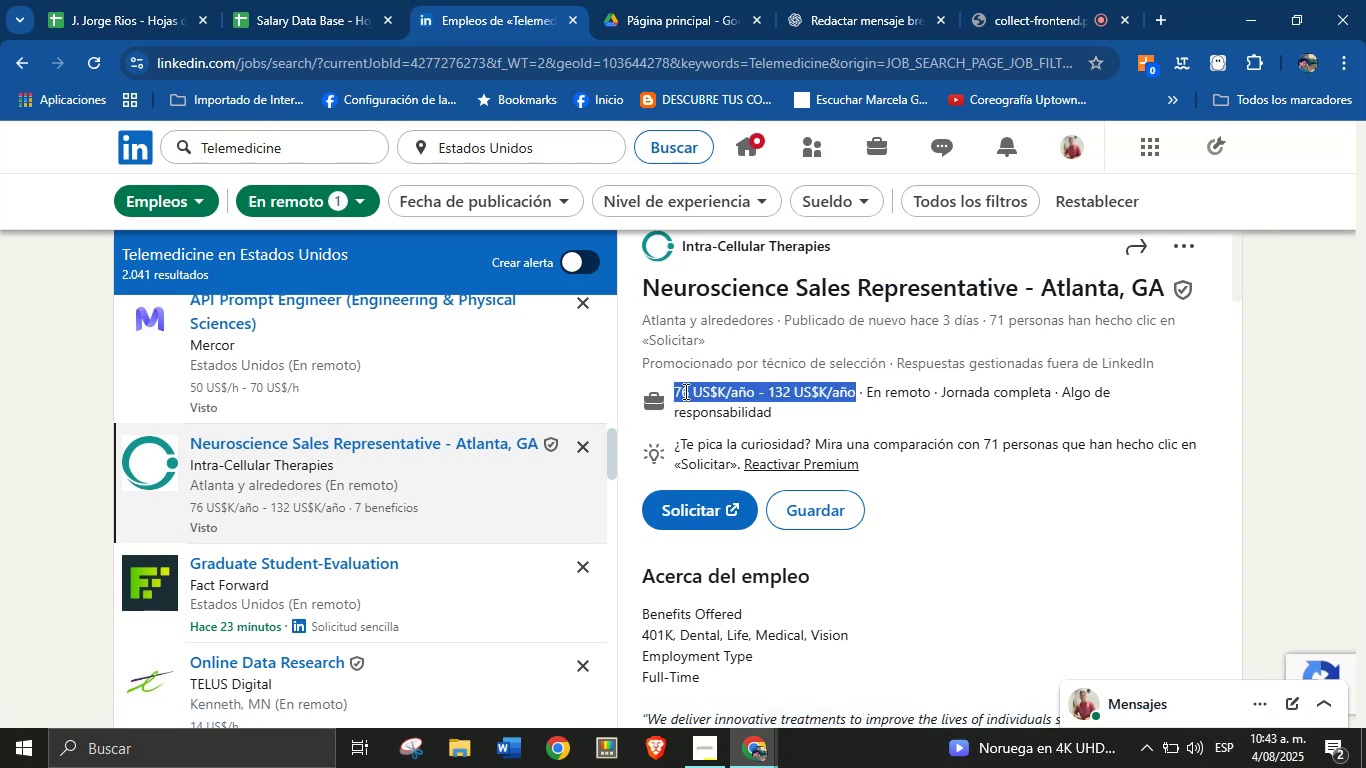 
key(Alt+Control+C)
 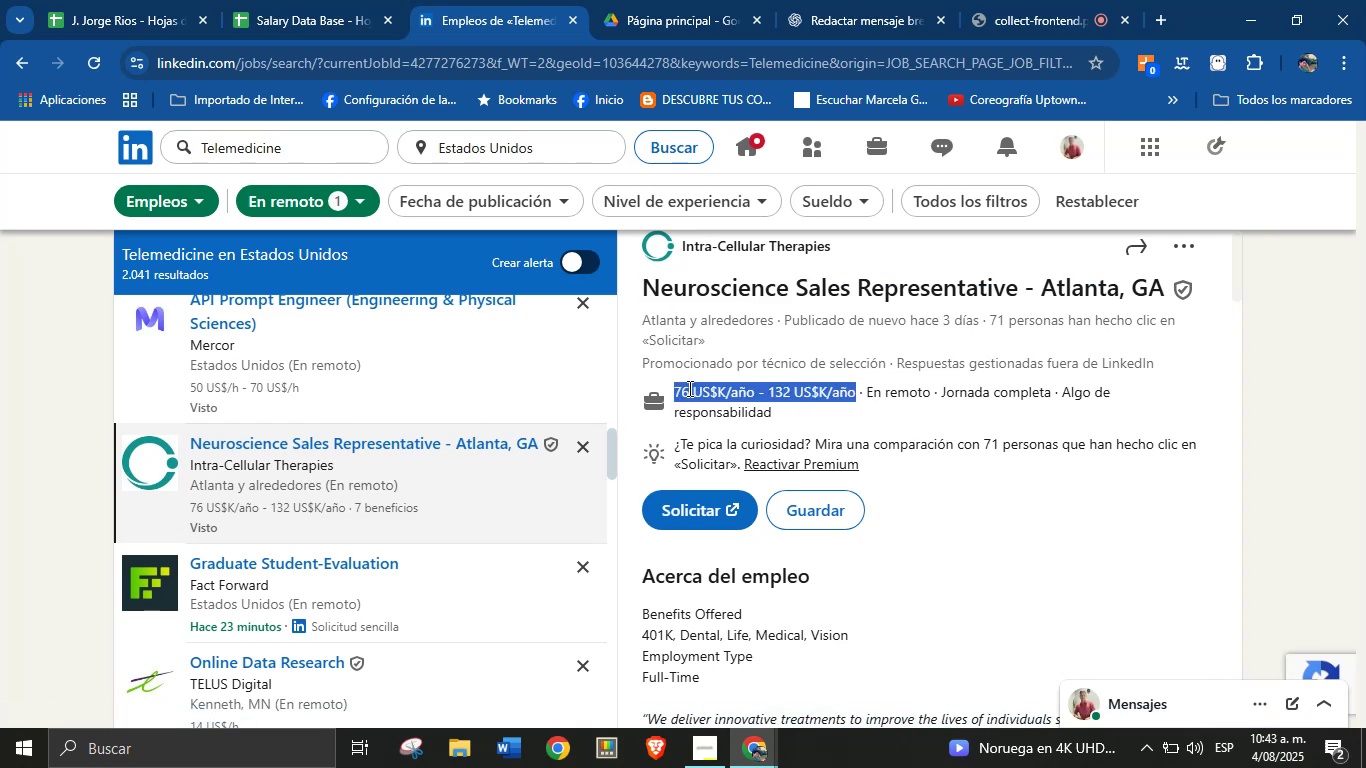 
scroll: coordinate [838, 505], scroll_direction: down, amount: 16.0
 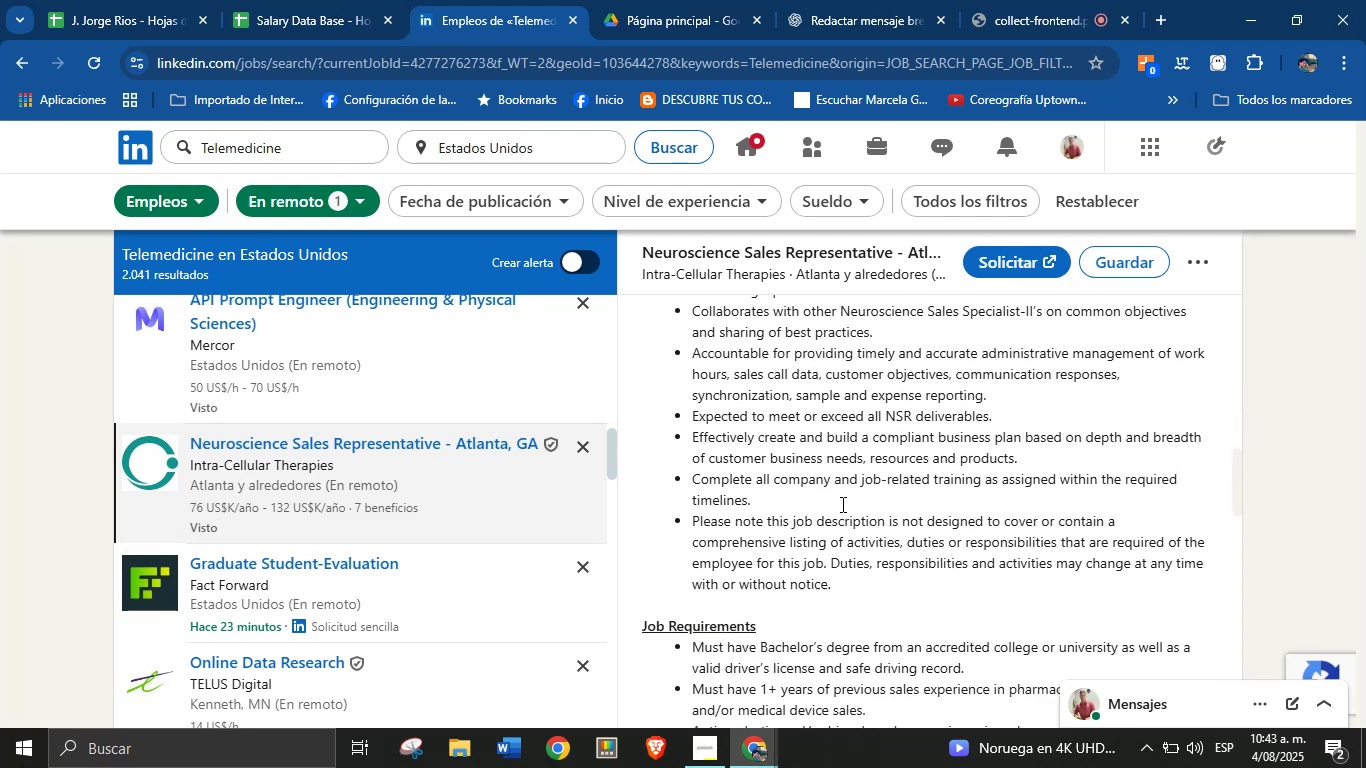 
left_click([850, 482])
 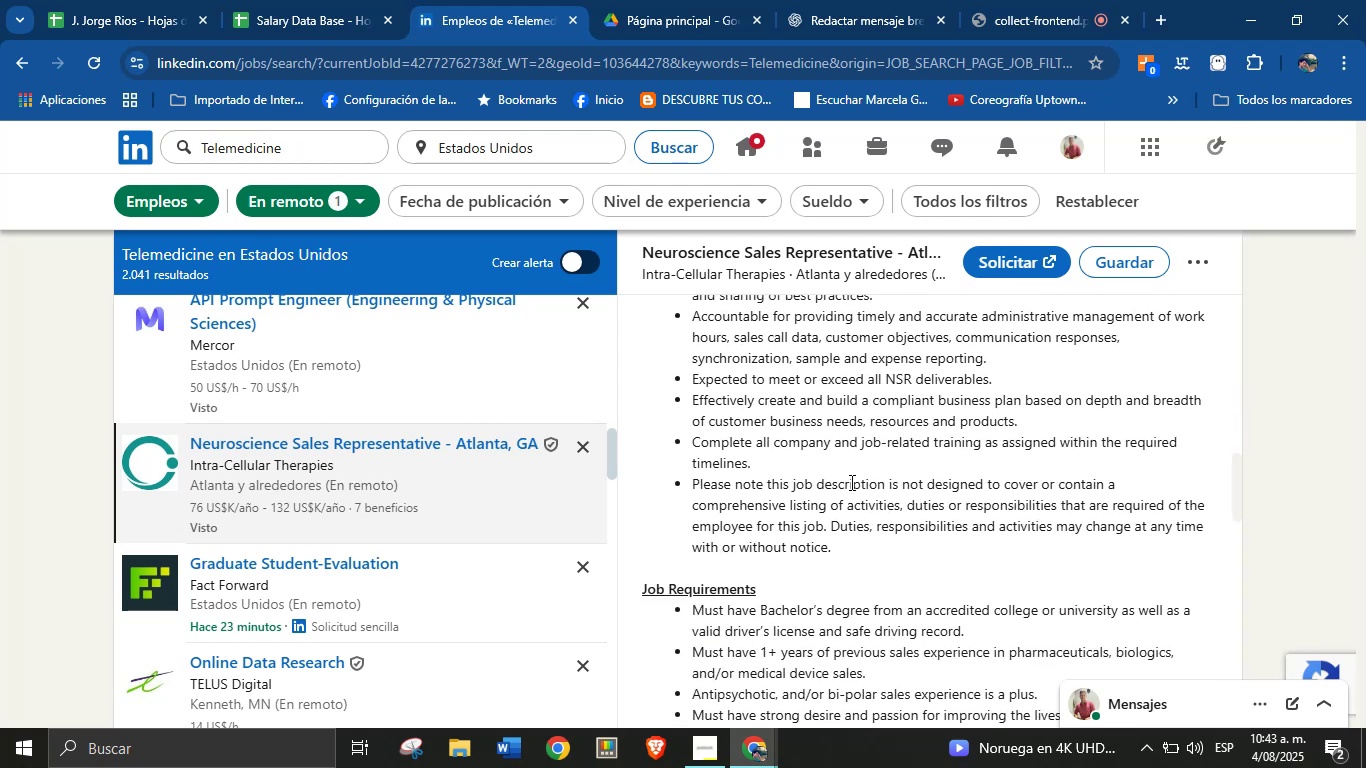 
scroll: coordinate [839, 546], scroll_direction: down, amount: 13.0
 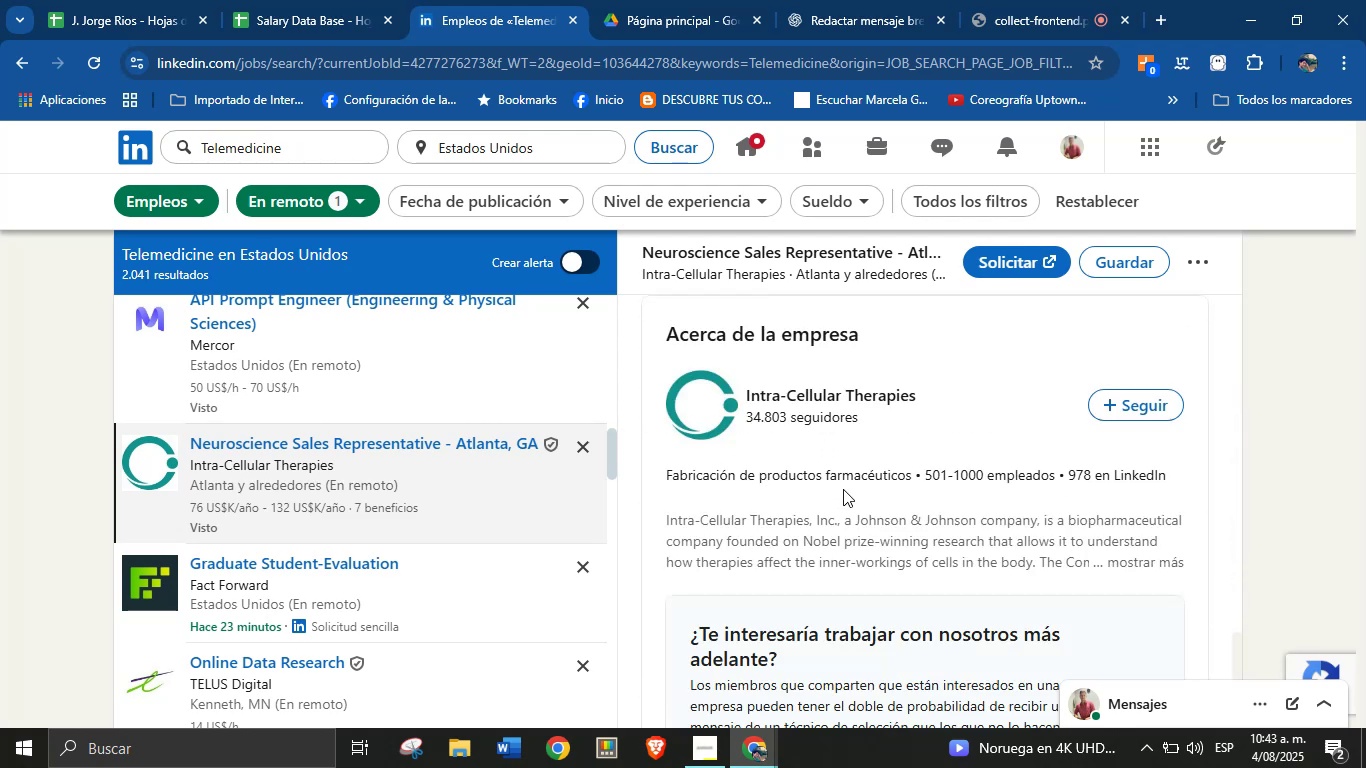 
wait(6.41)
 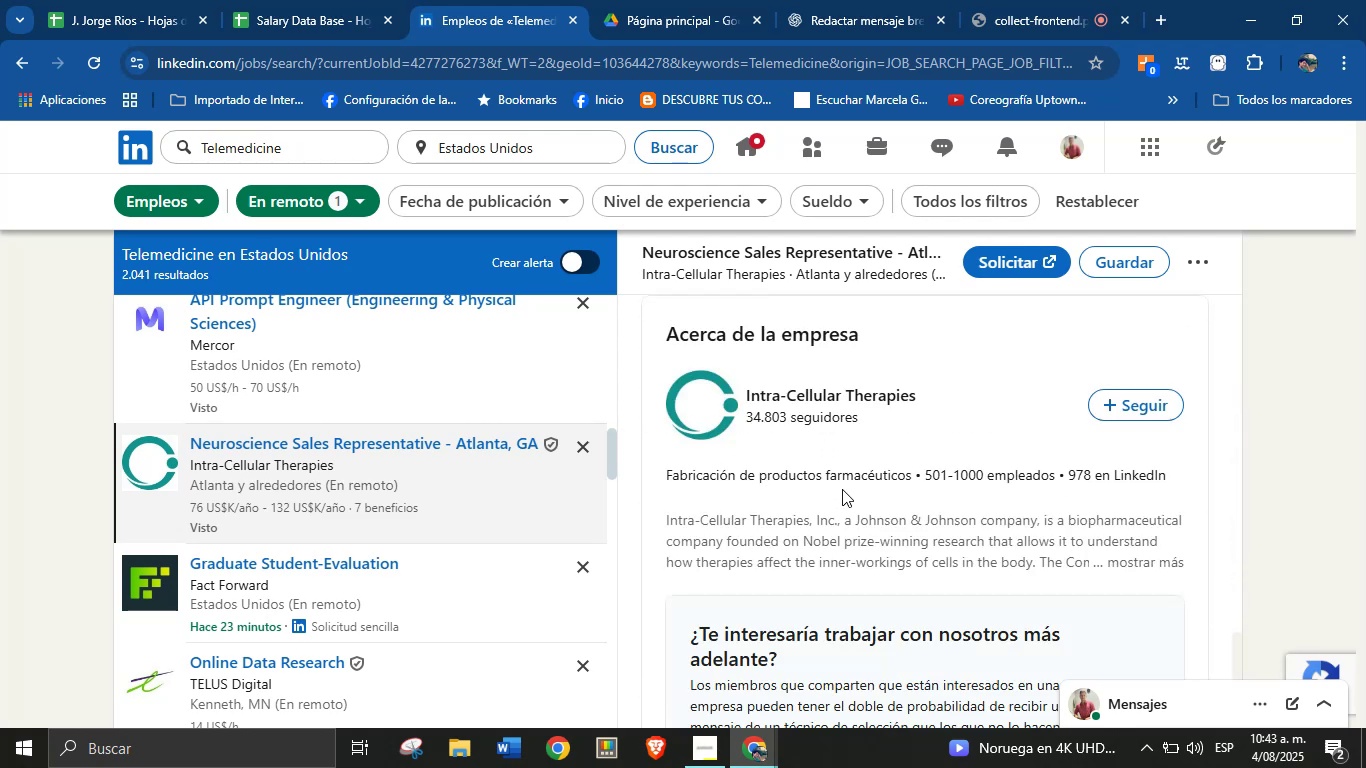 
left_click_drag(start_coordinate=[912, 481], to_coordinate=[663, 483])
 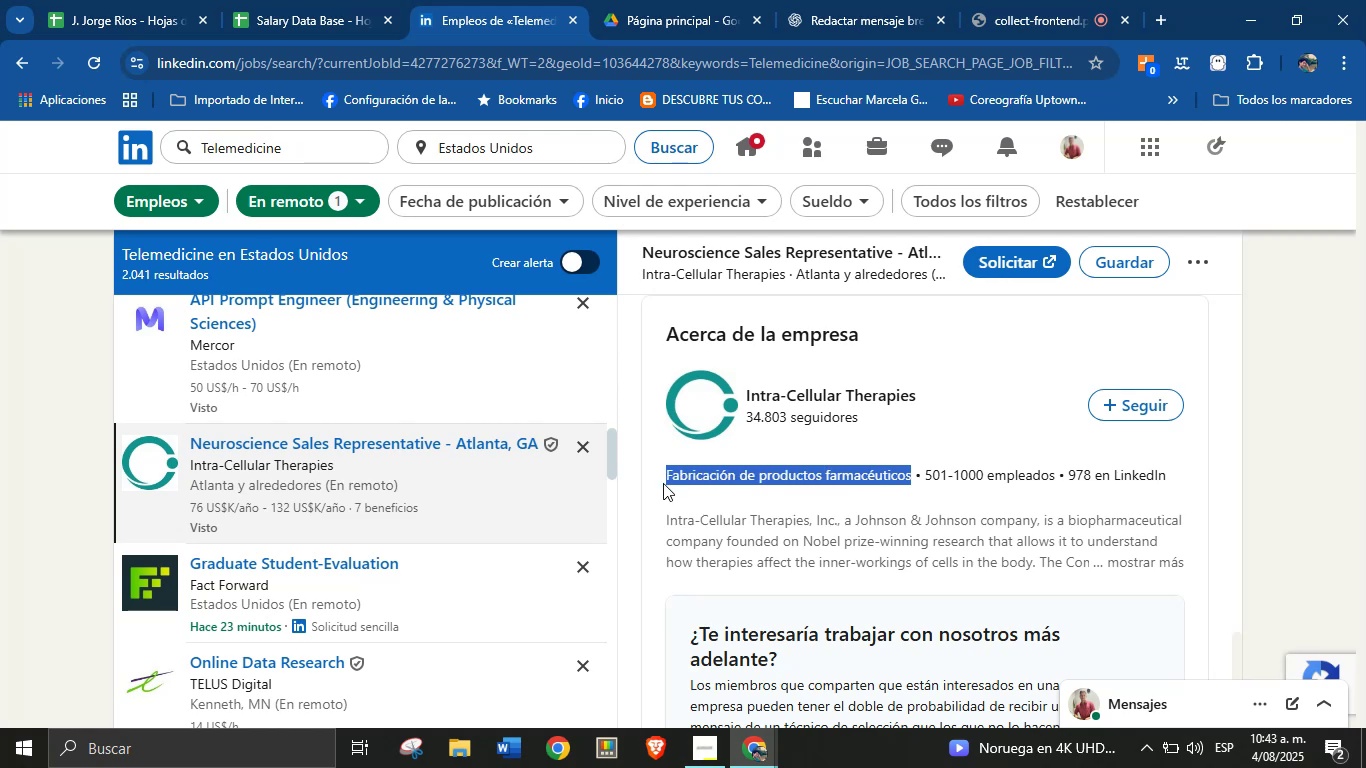 
key(Alt+AltLeft)
 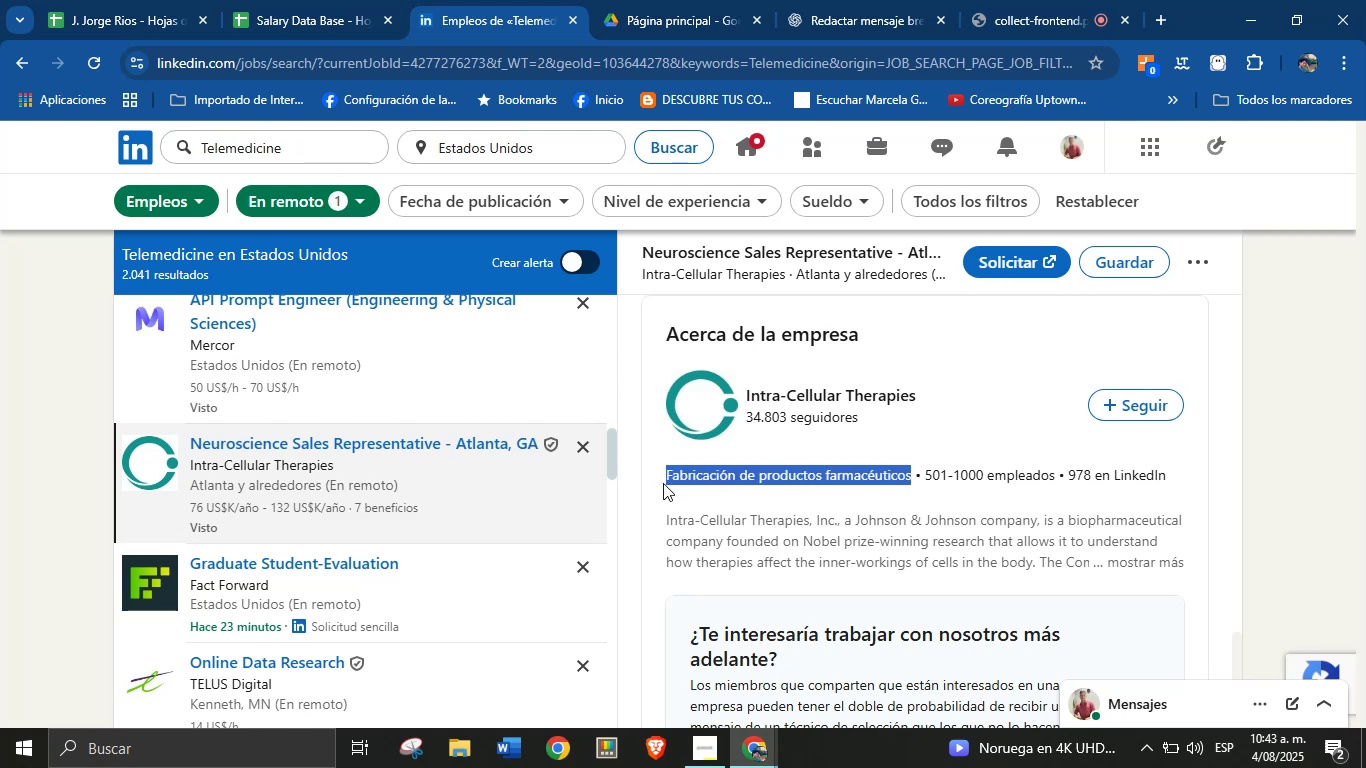 
key(Alt+Control+ControlLeft)
 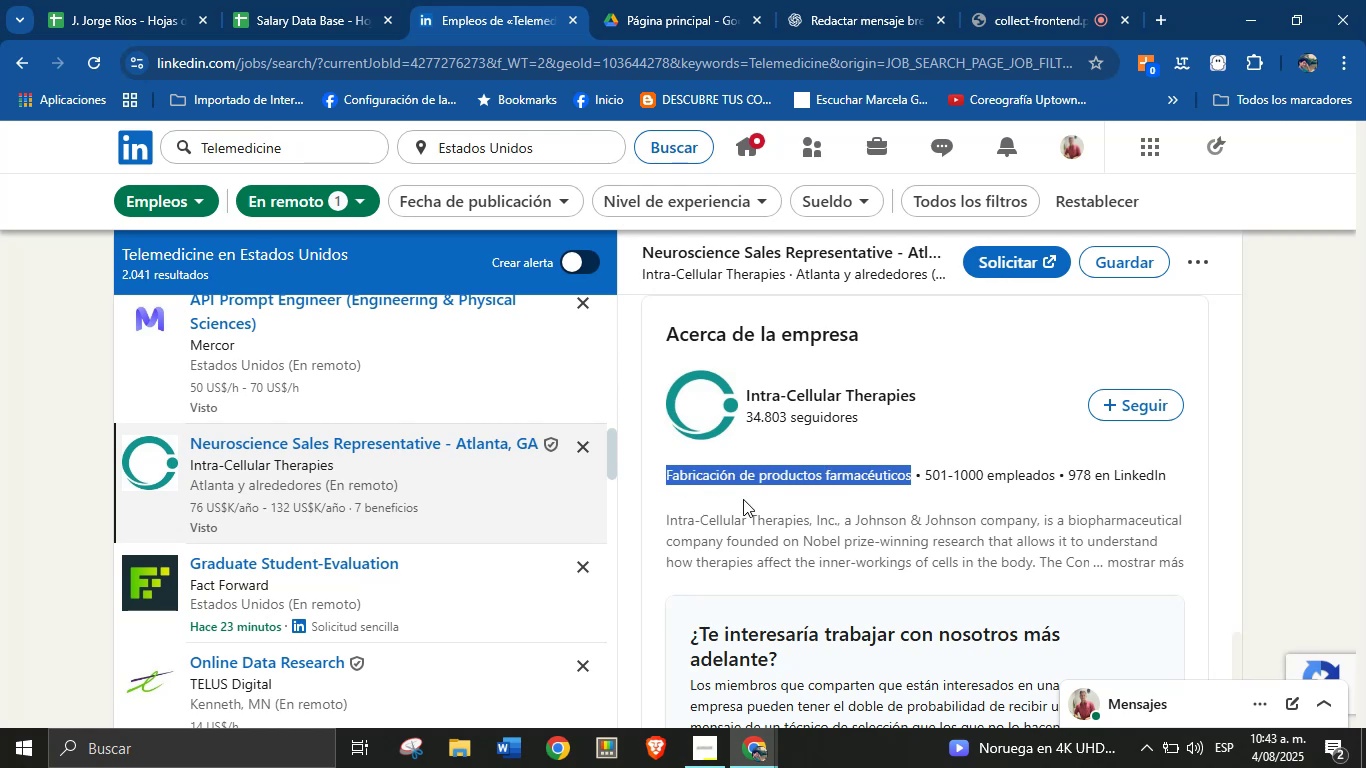 
key(Alt+Control+C)
 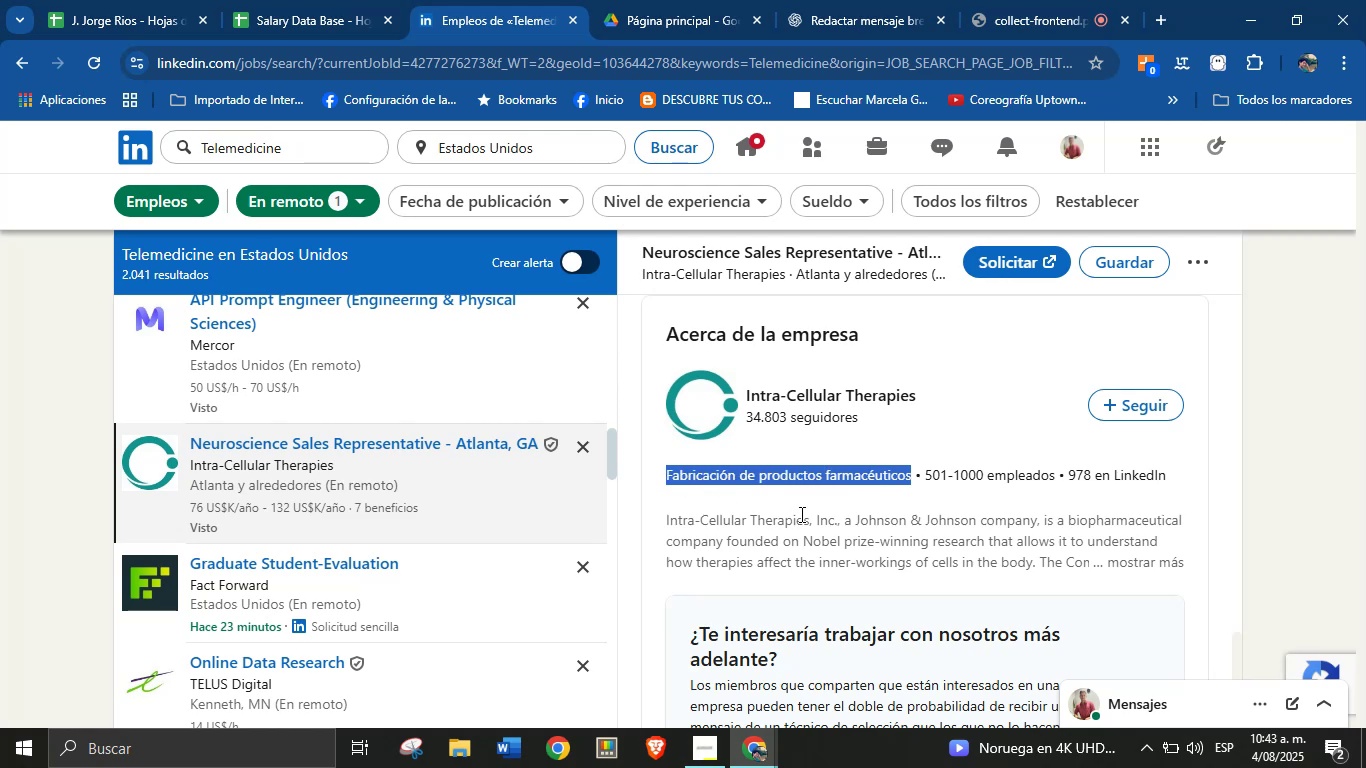 
scroll: coordinate [839, 535], scroll_direction: down, amount: 3.0
 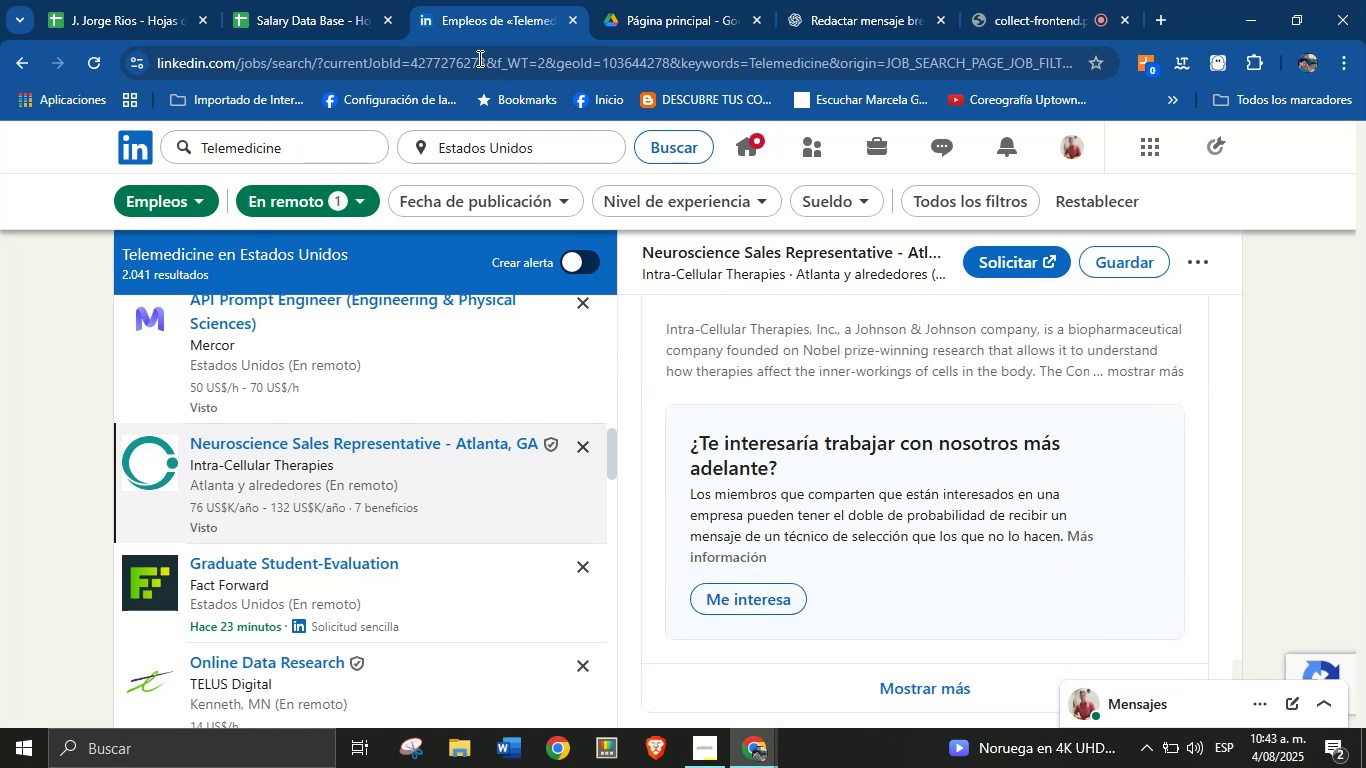 
left_click([348, 0])
 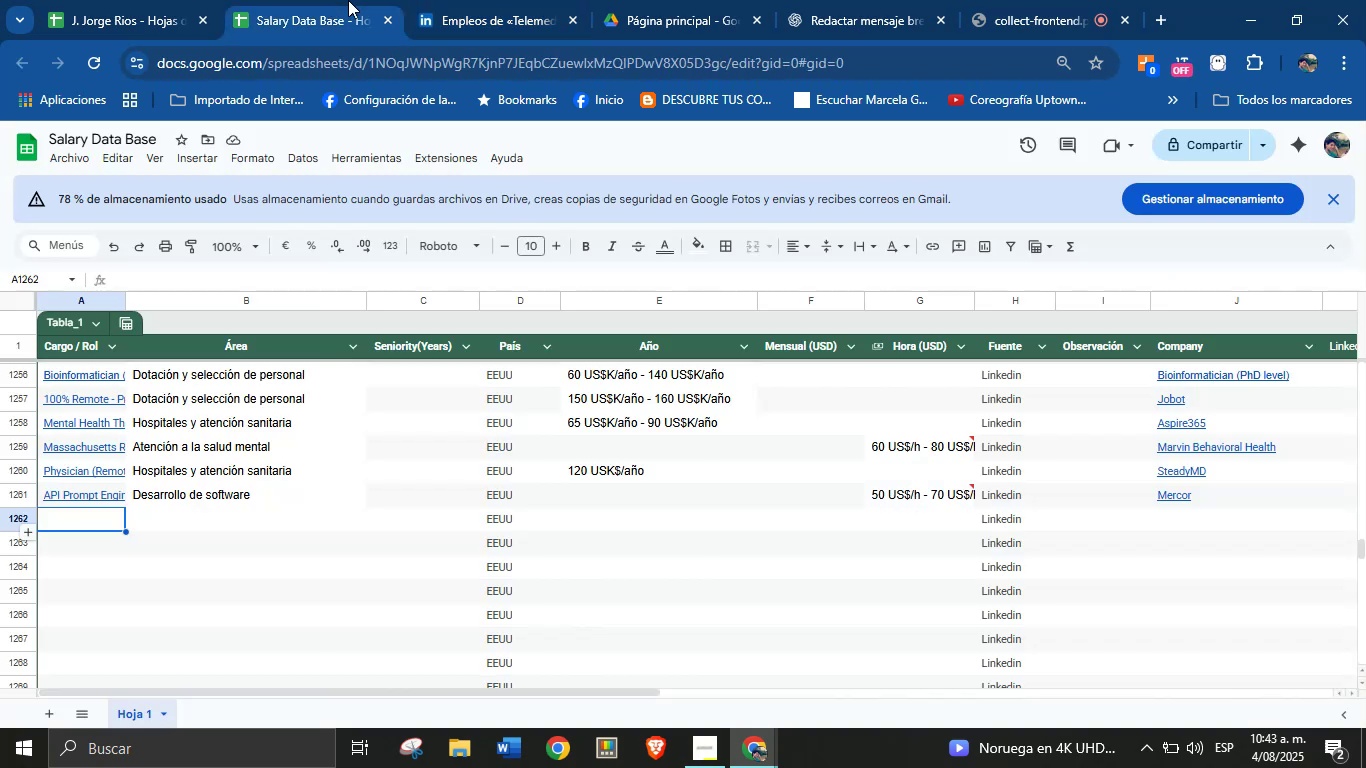 
key(Meta+MetaLeft)
 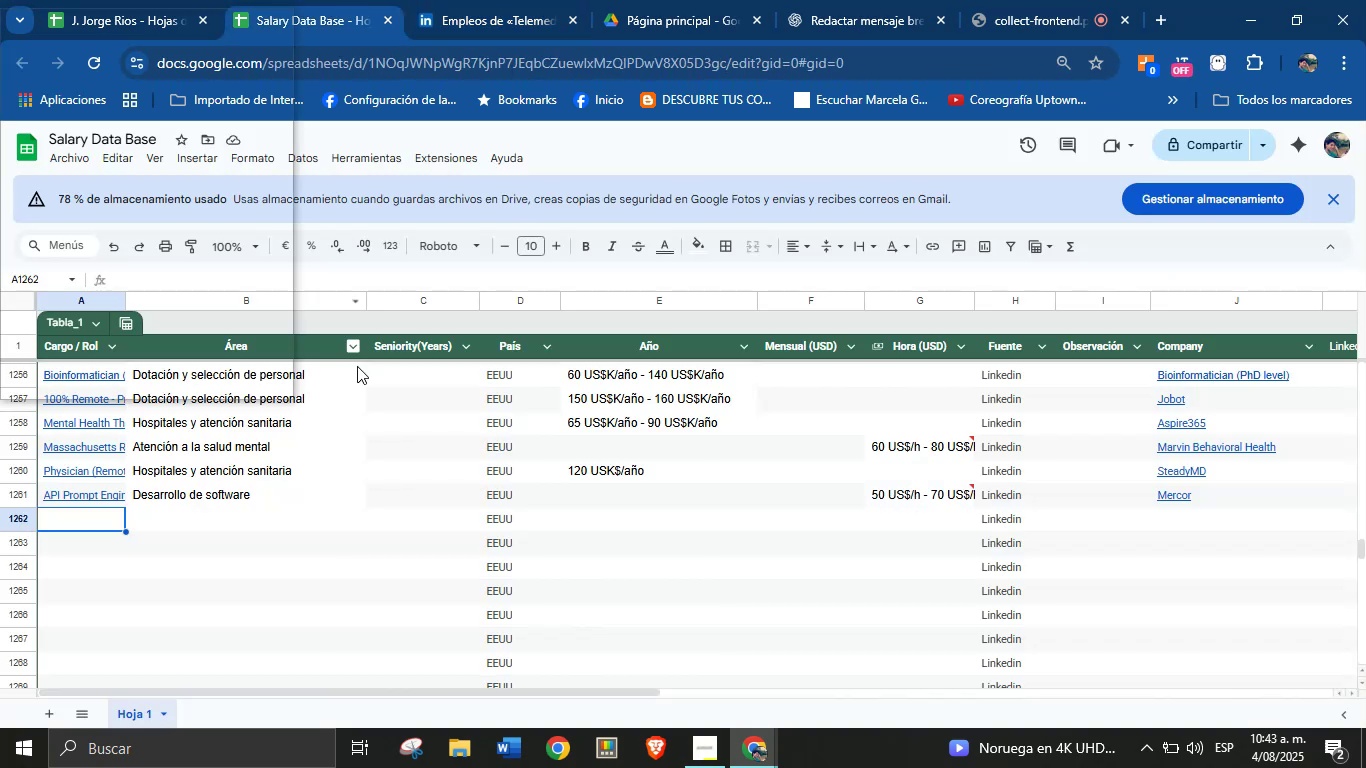 
key(Meta+MetaLeft)
 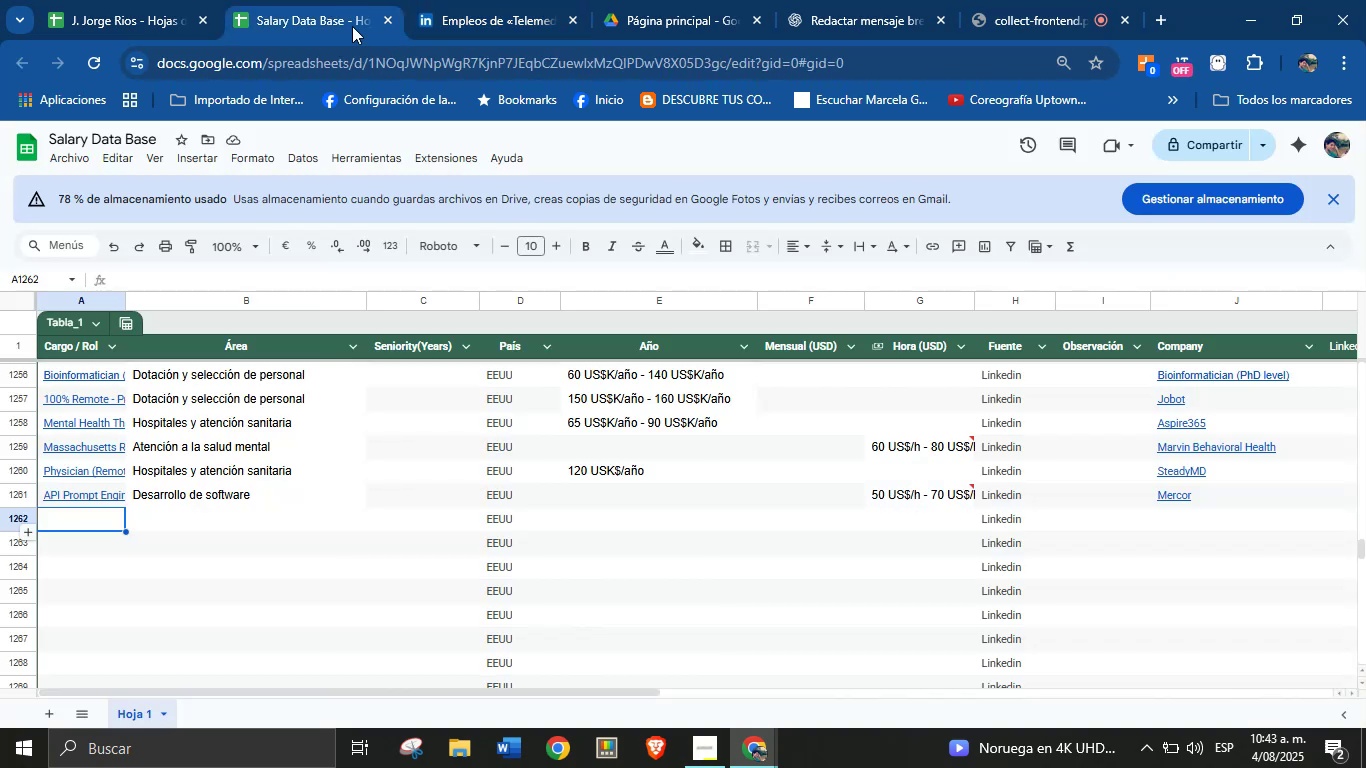 
key(Meta+V)
 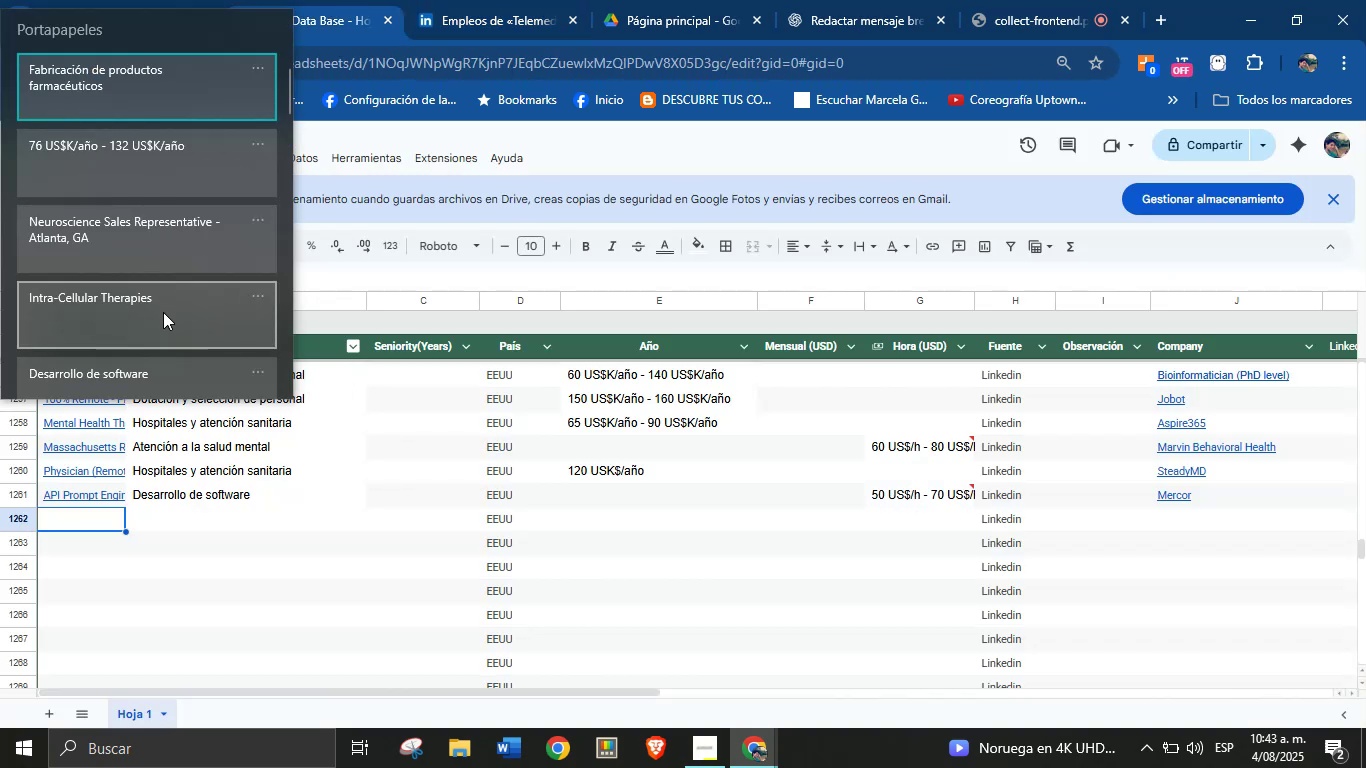 
left_click([168, 236])
 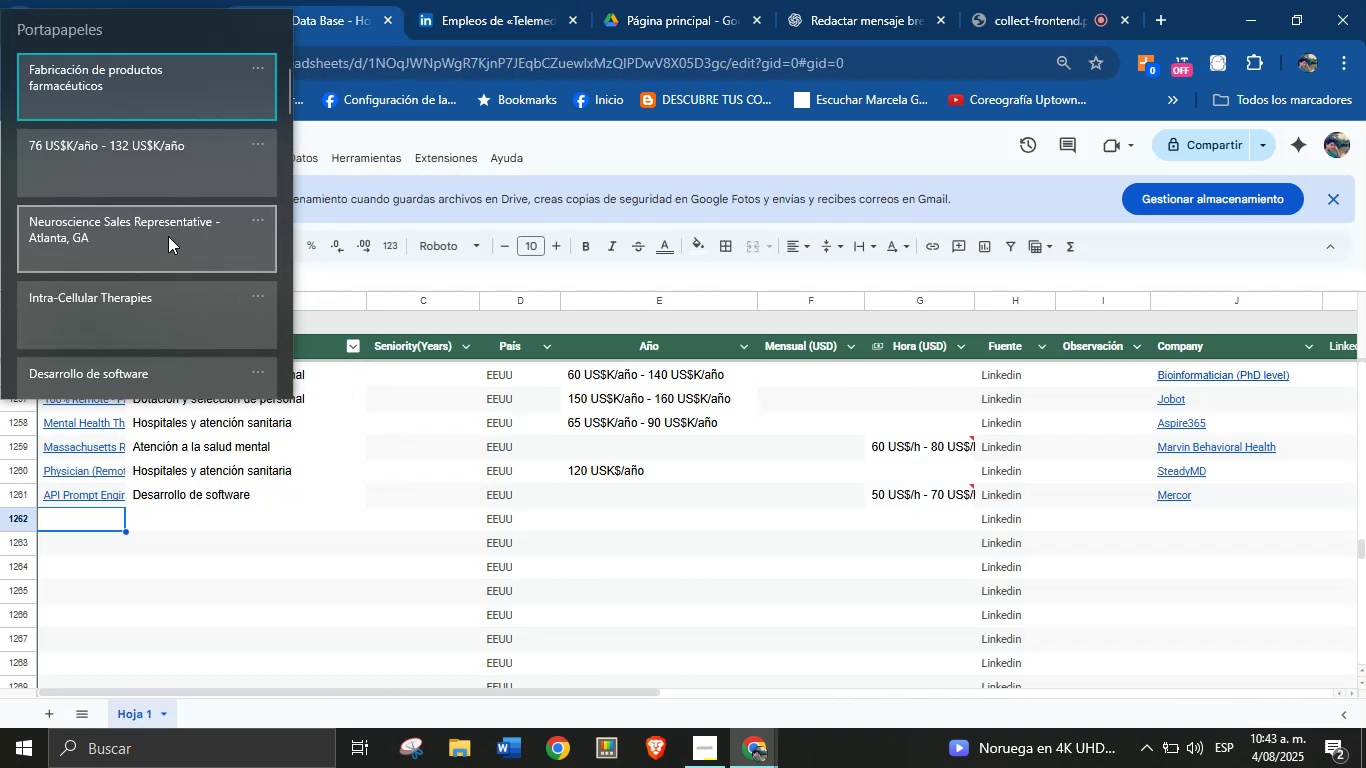 
key(Control+ControlLeft)
 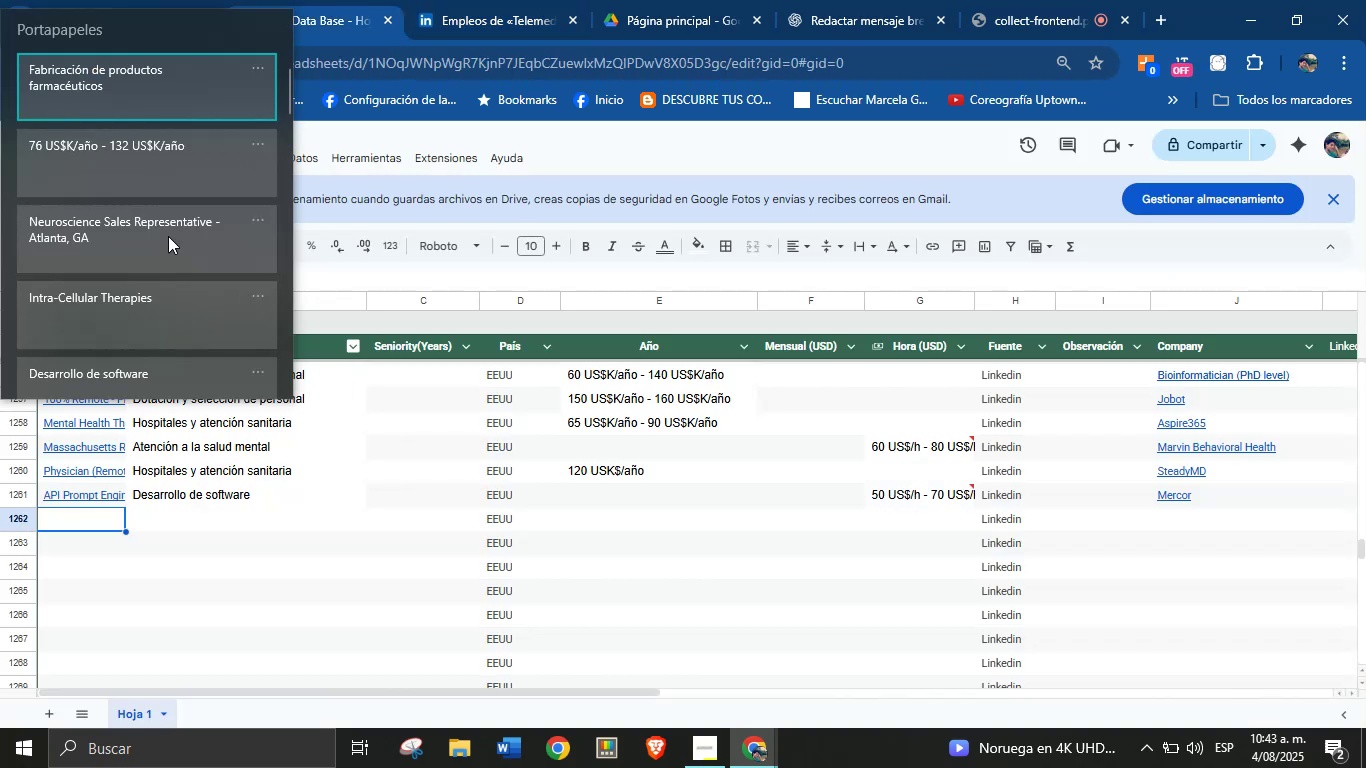 
key(Control+V)
 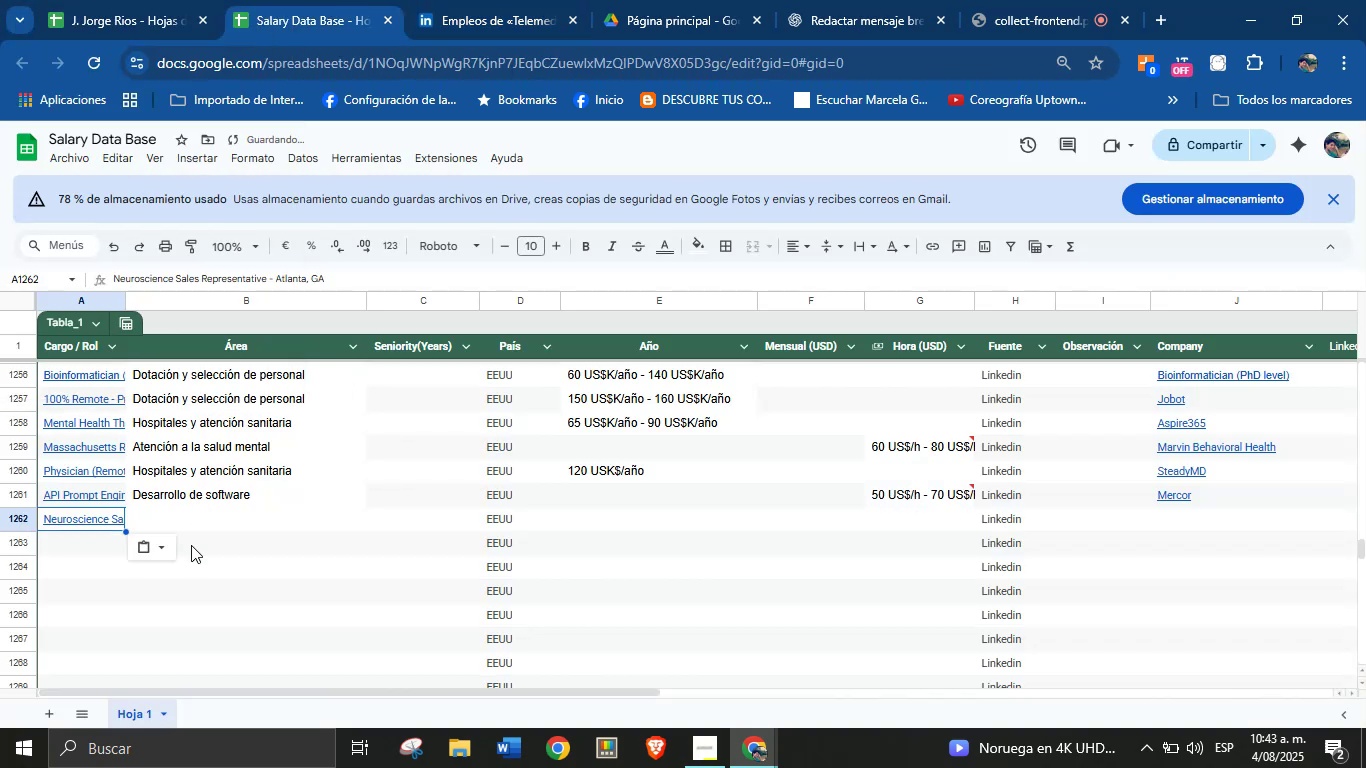 
left_click([194, 527])
 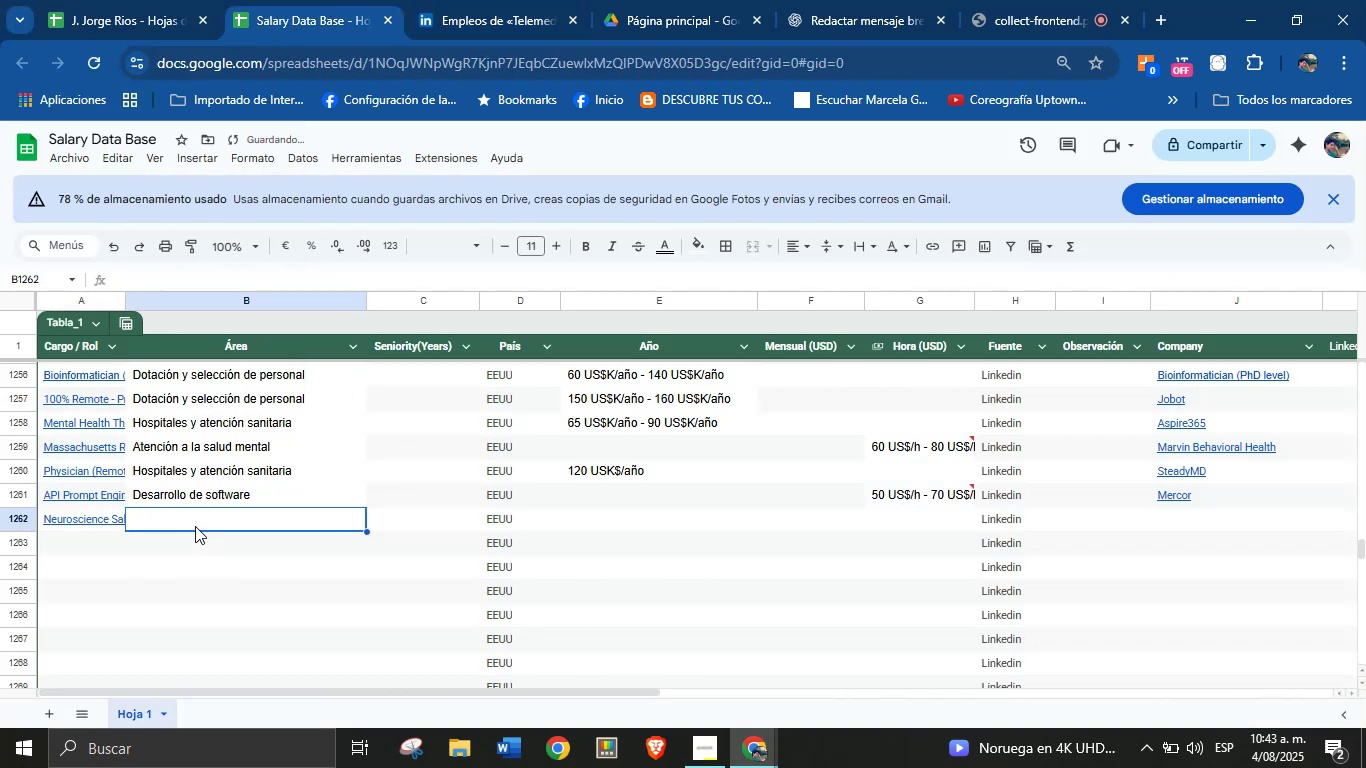 
key(Meta+MetaLeft)
 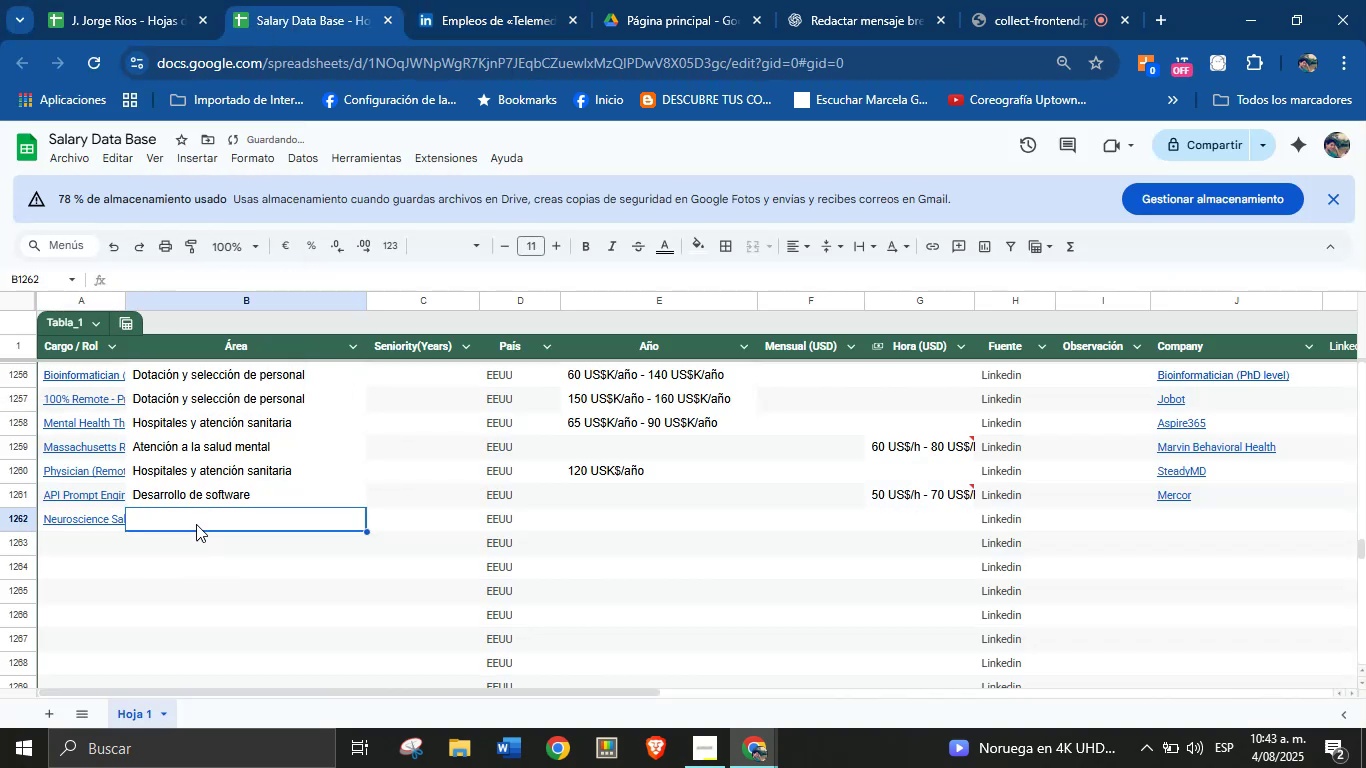 
key(Meta+MetaLeft)
 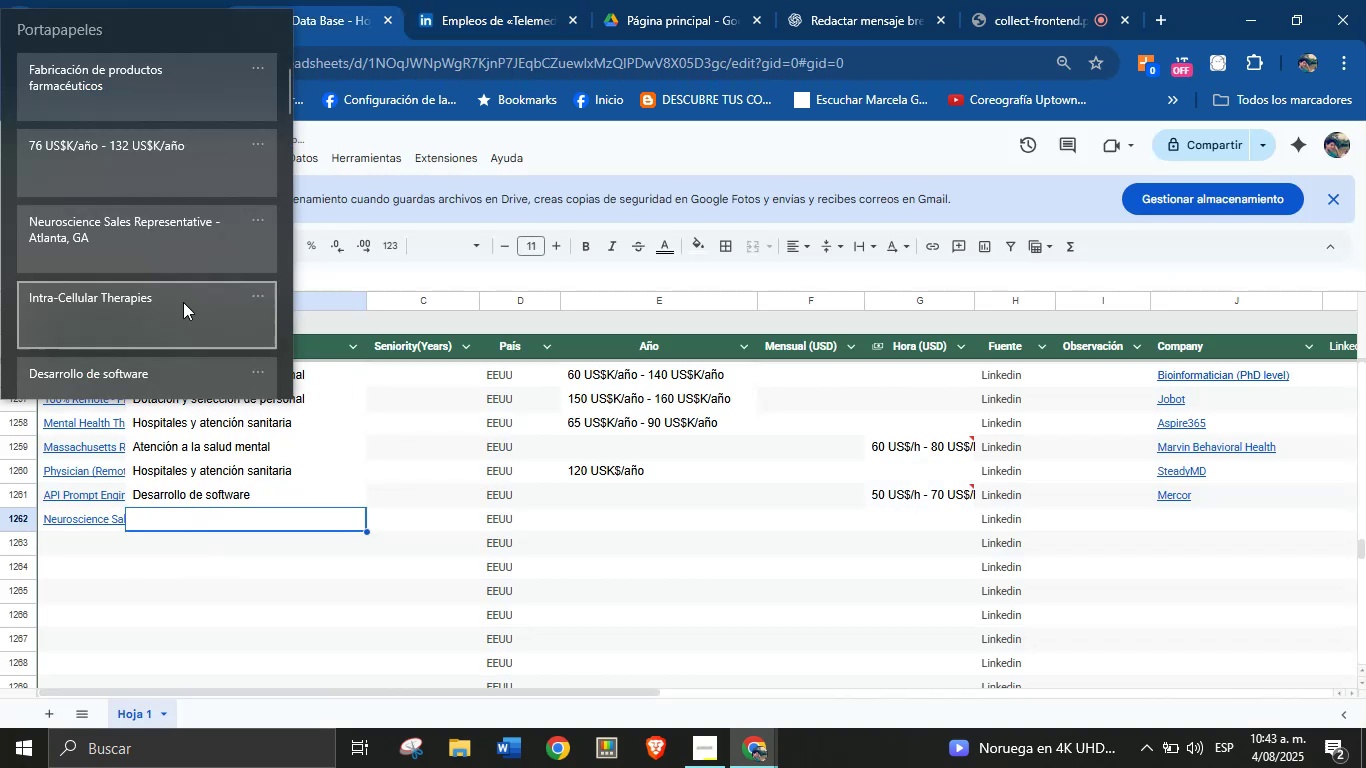 
key(Meta+V)
 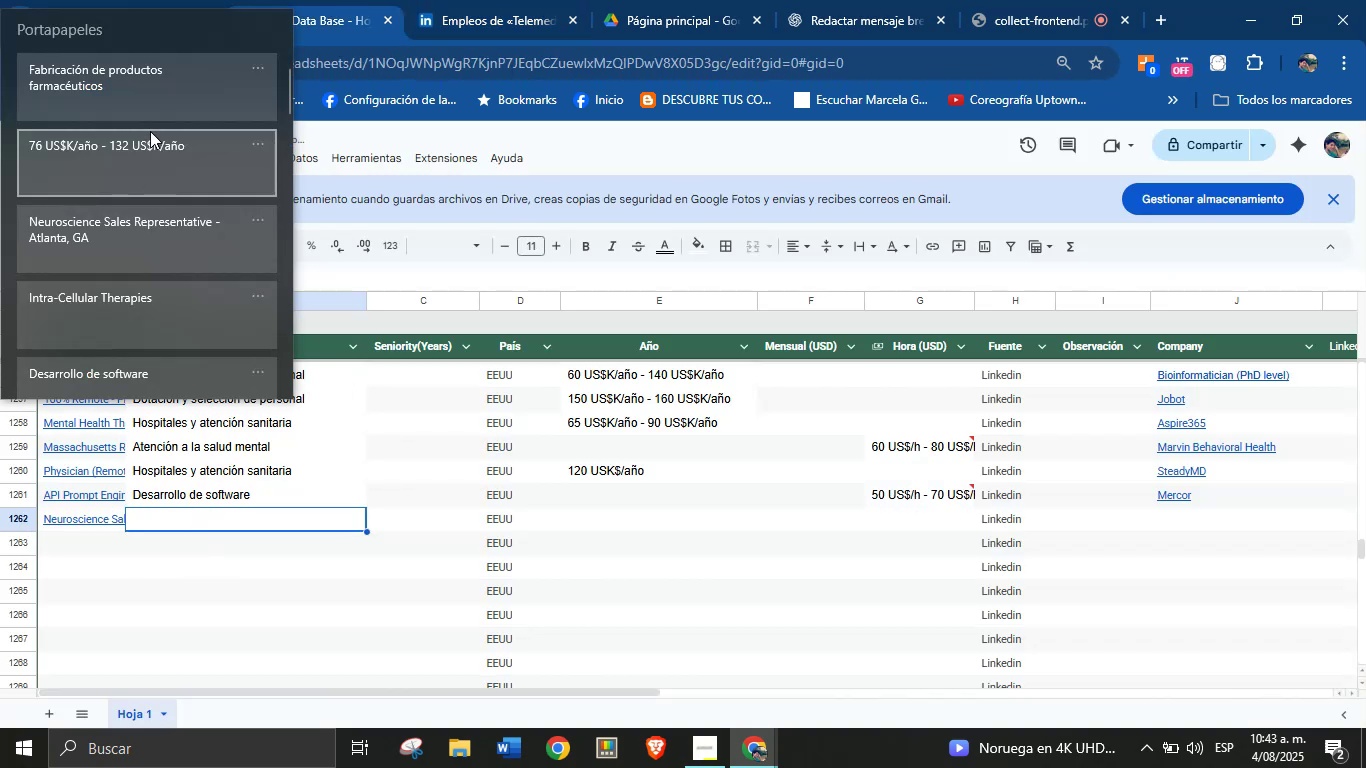 
key(Control+ControlLeft)
 